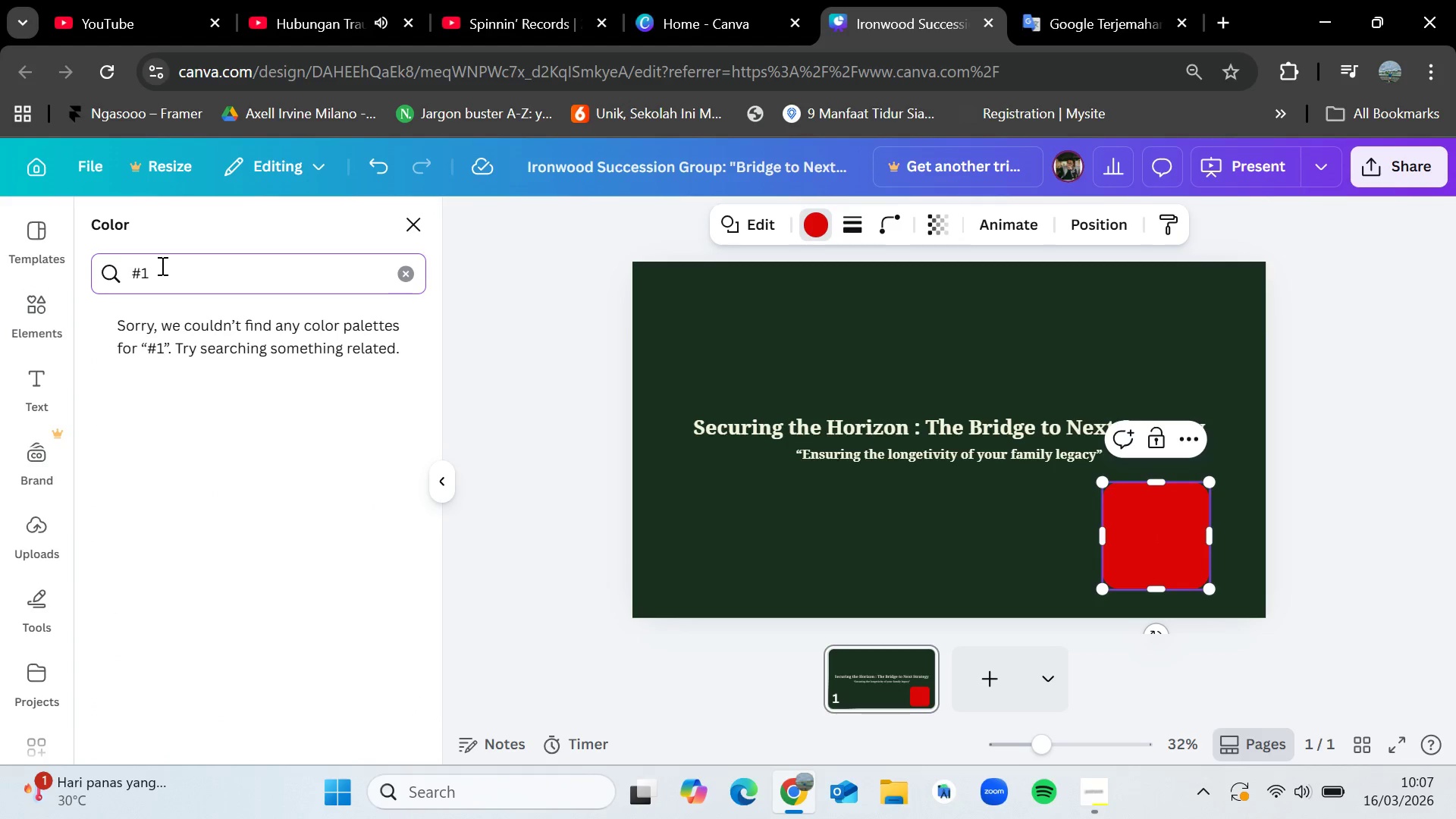 
key(Backspace)
type(708090)
 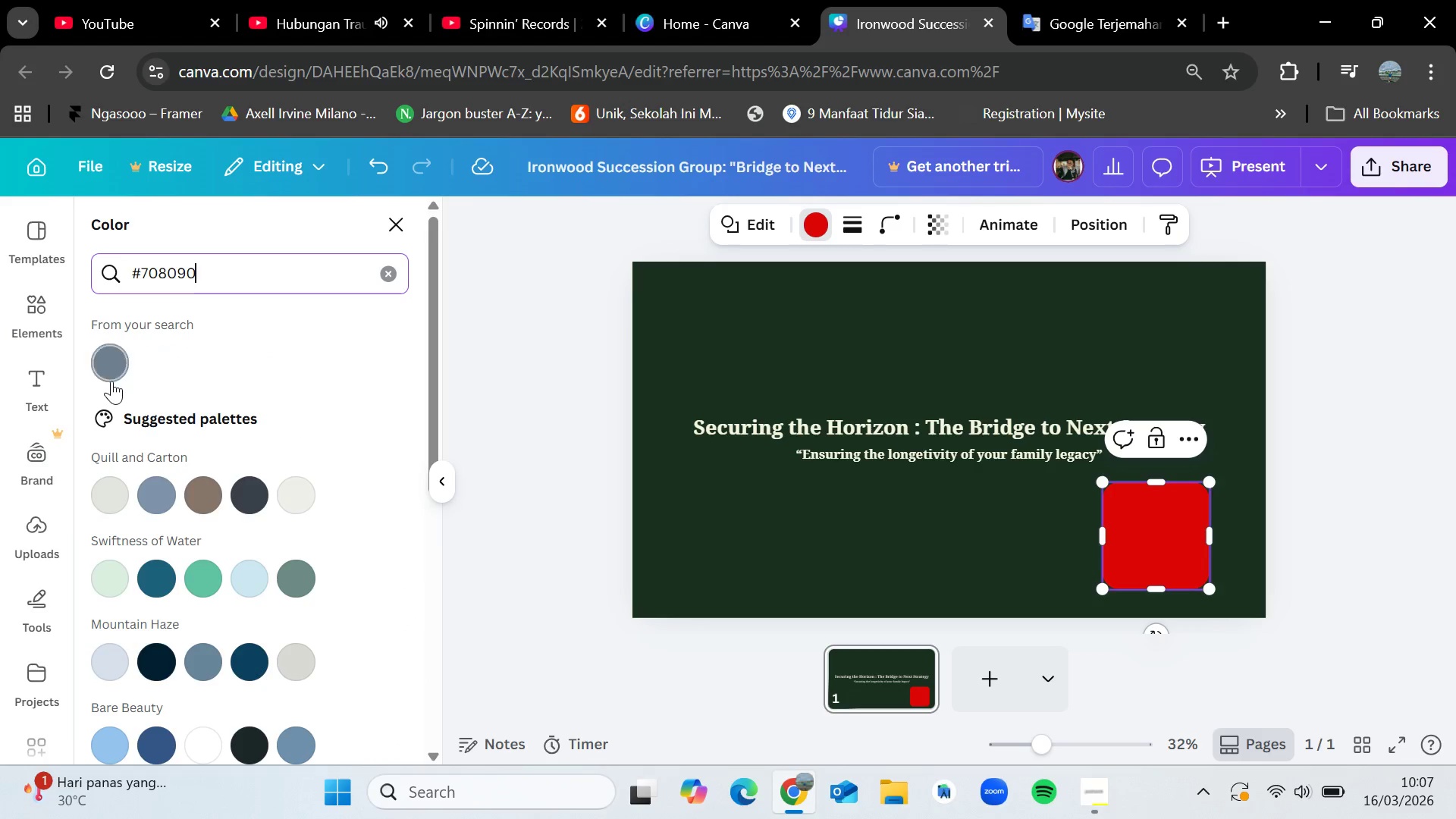 
left_click([115, 357])
 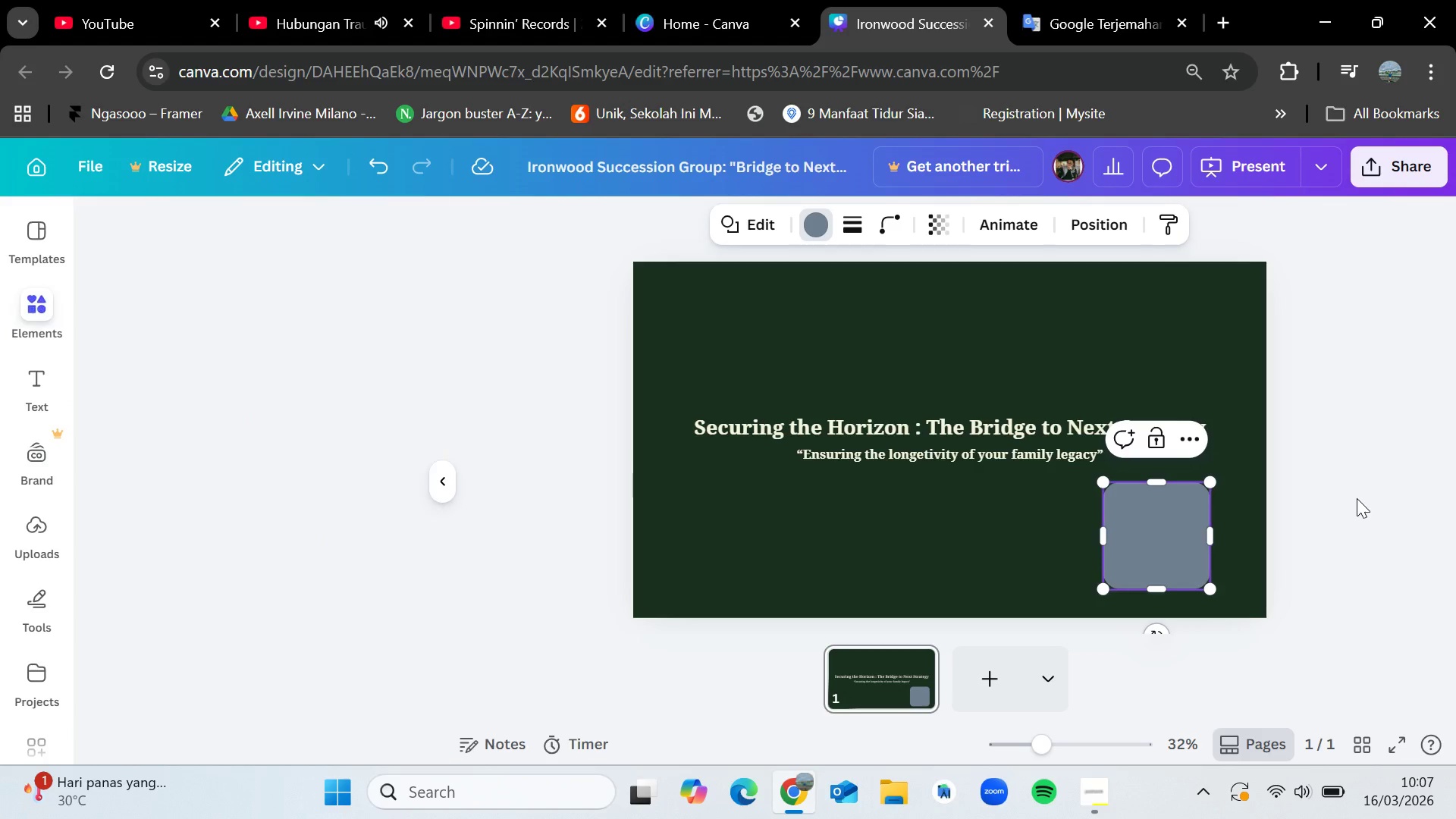 
double_click([1357, 498])
 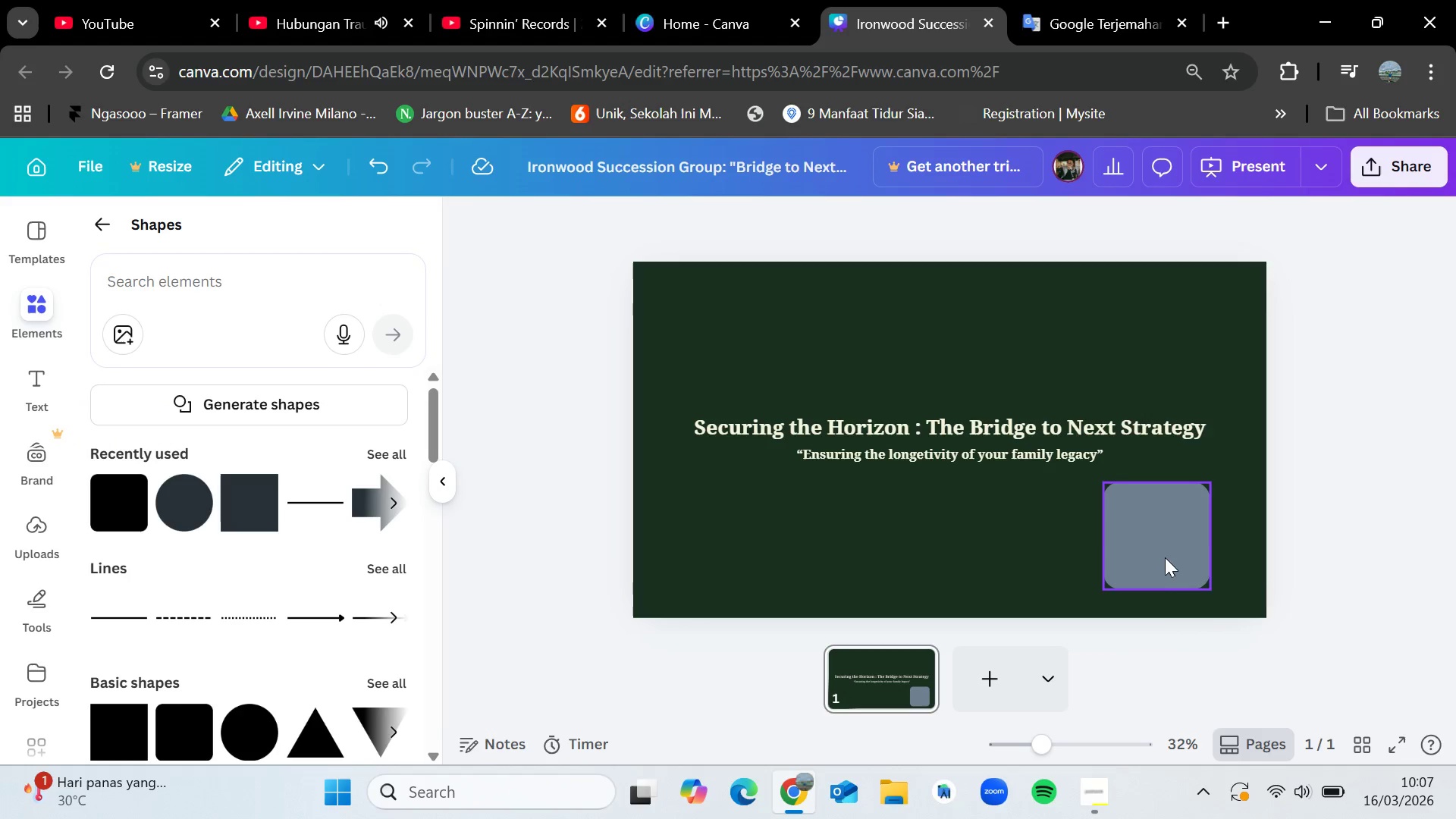 
left_click_drag(start_coordinate=[1164, 557], to_coordinate=[1241, 602])
 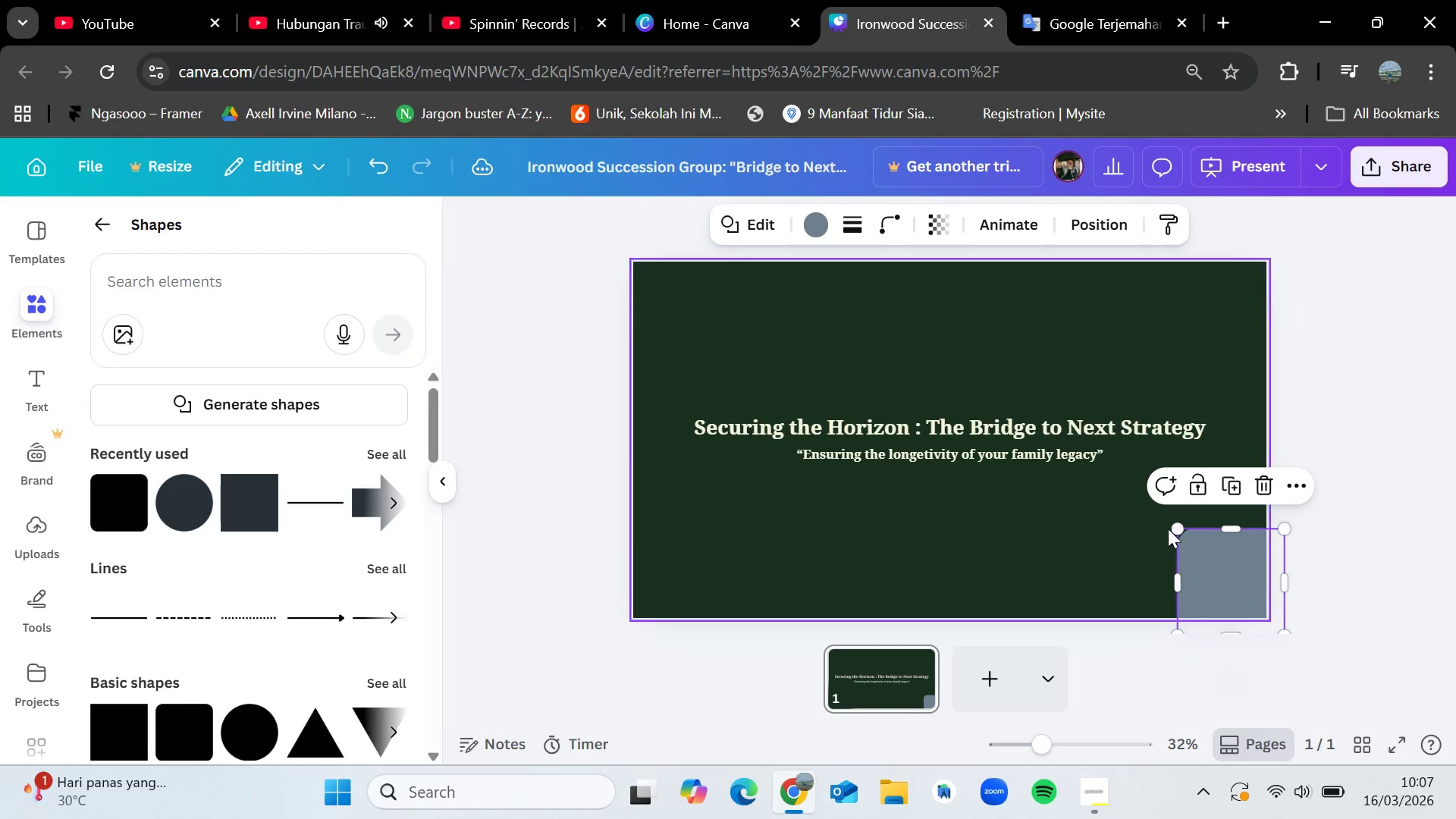 
left_click_drag(start_coordinate=[1168, 529], to_coordinate=[1155, 519])
 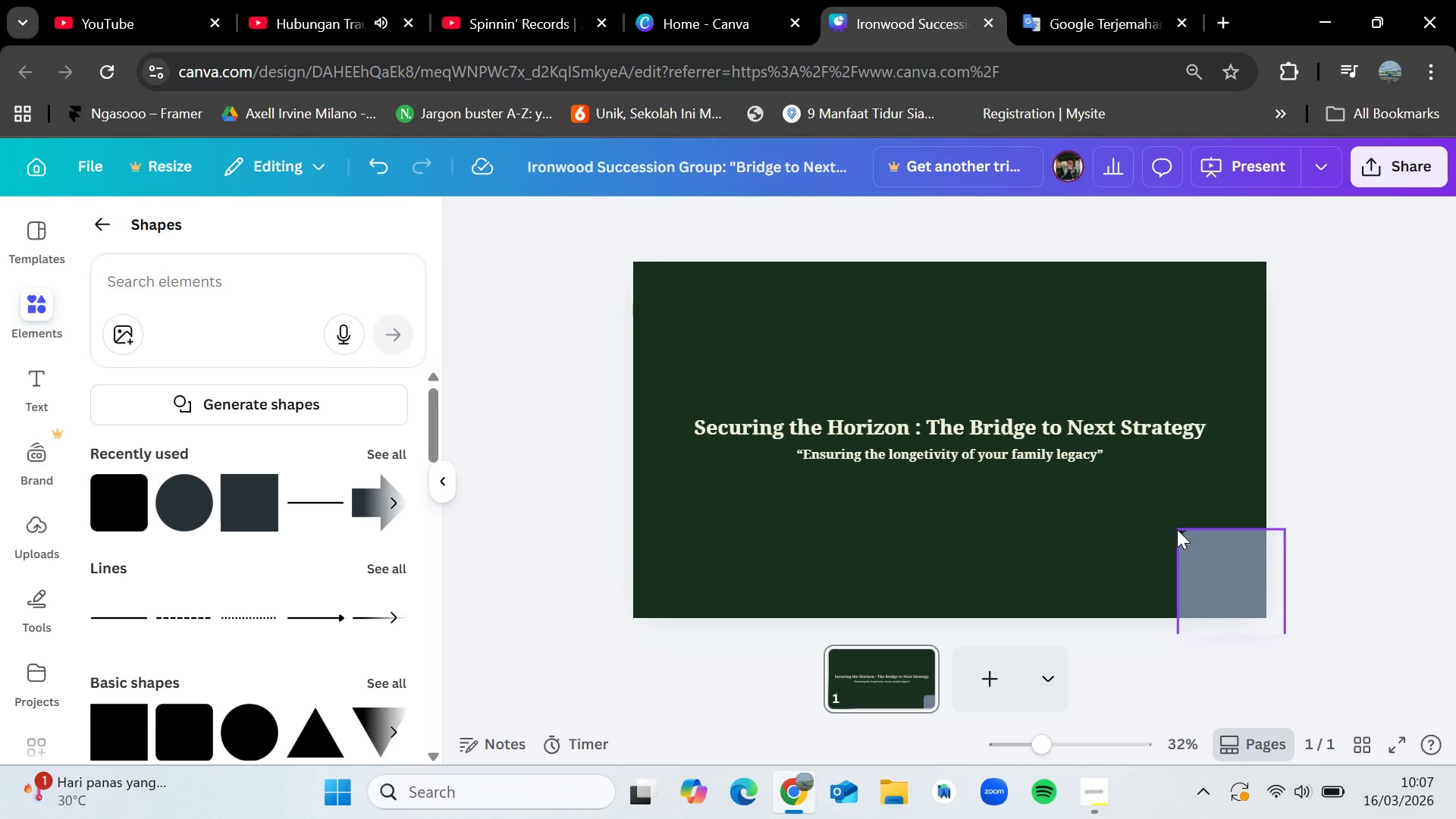 
left_click([1207, 552])
 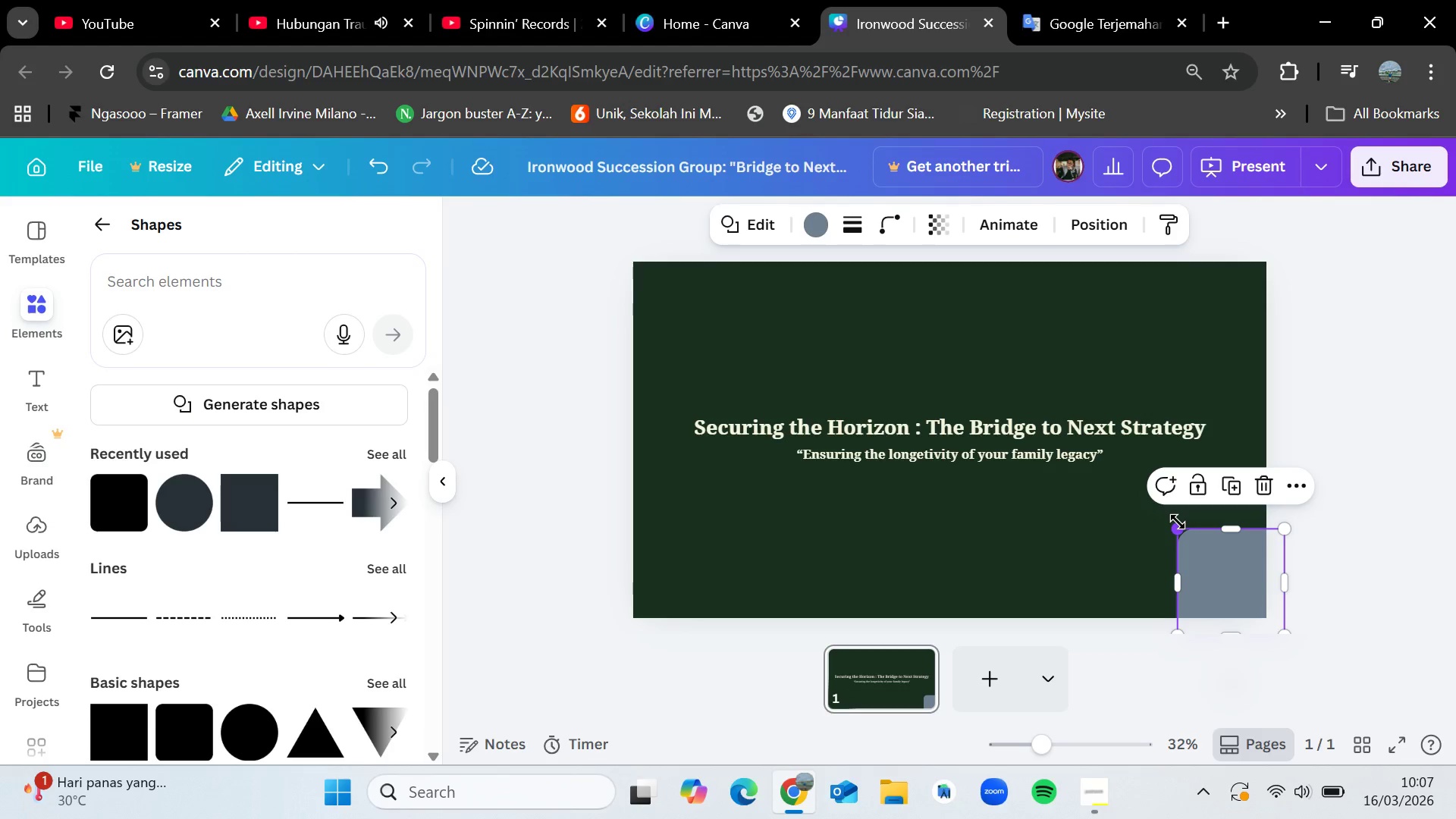 
left_click_drag(start_coordinate=[1178, 522], to_coordinate=[848, 574])
 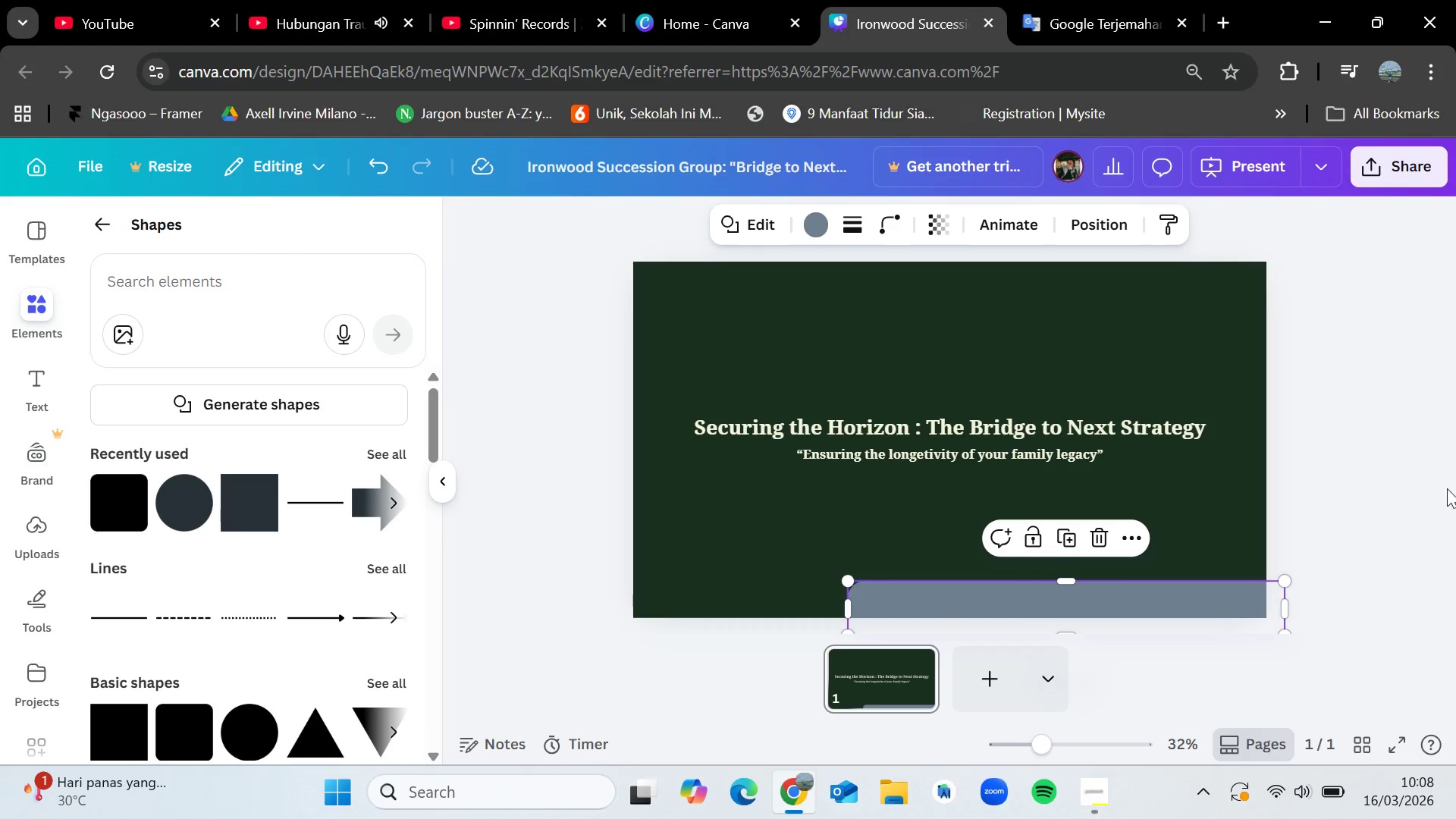 
left_click([1447, 488])
 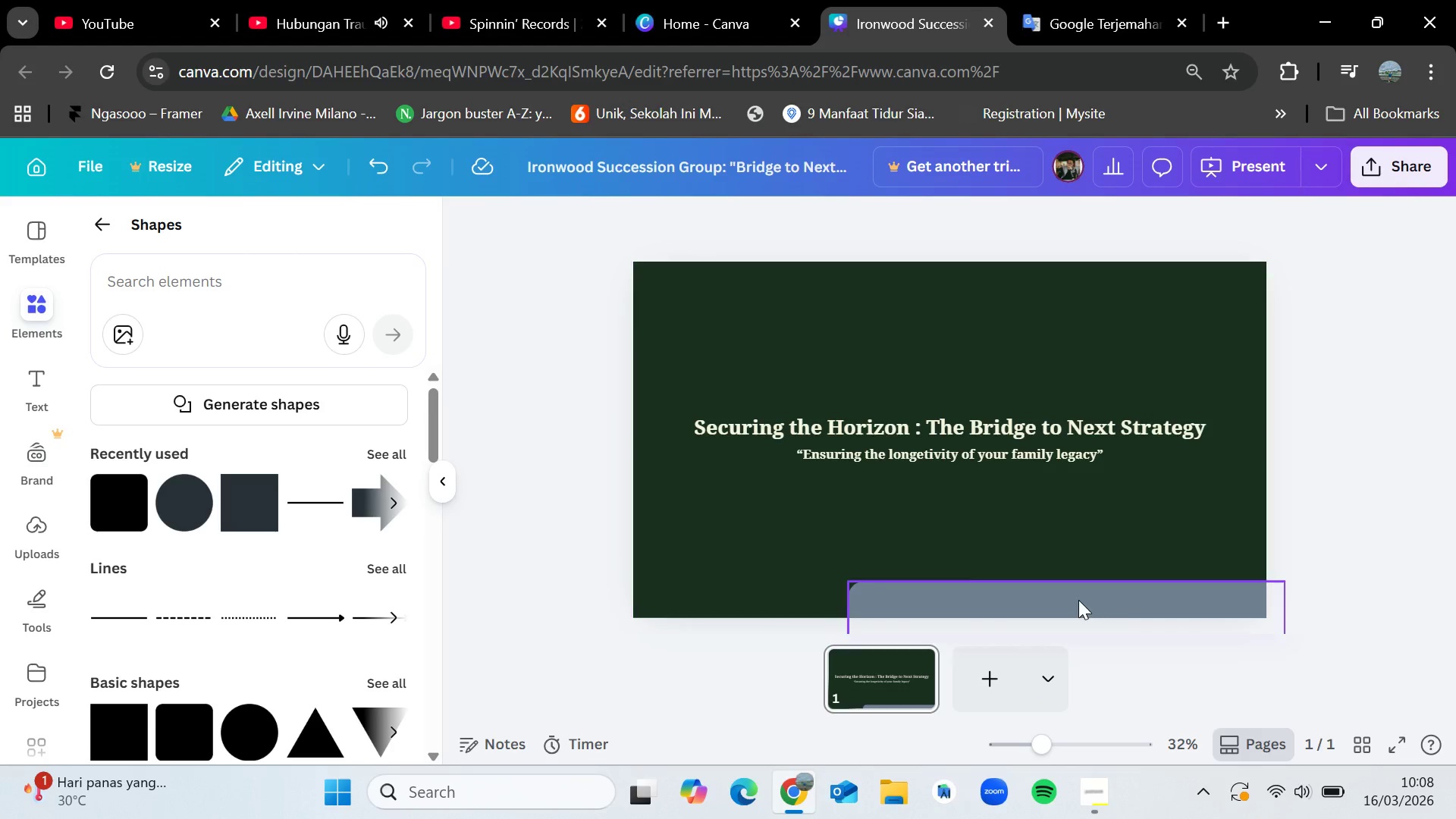 
left_click([1062, 600])
 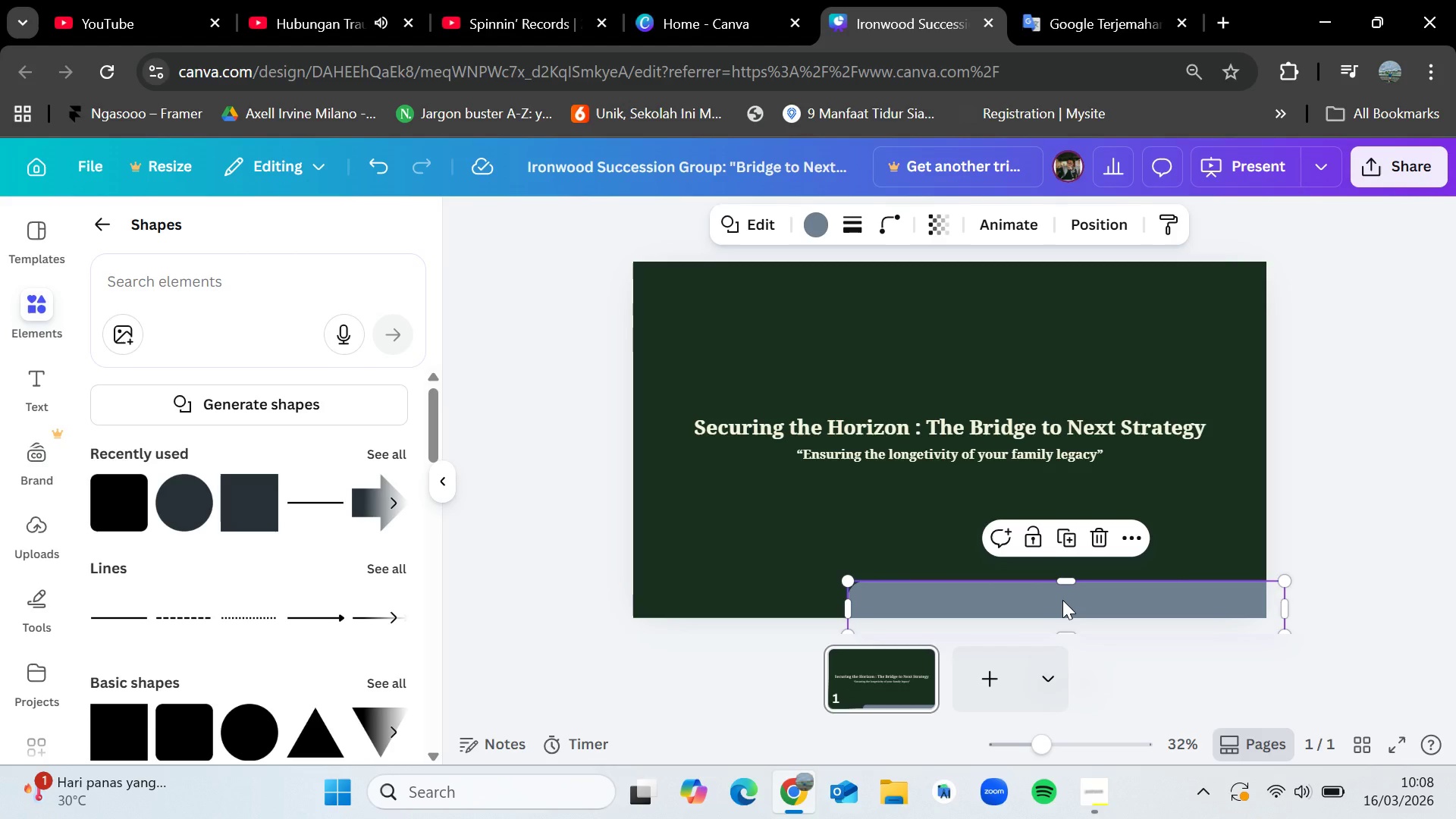 
key(Control+C)
 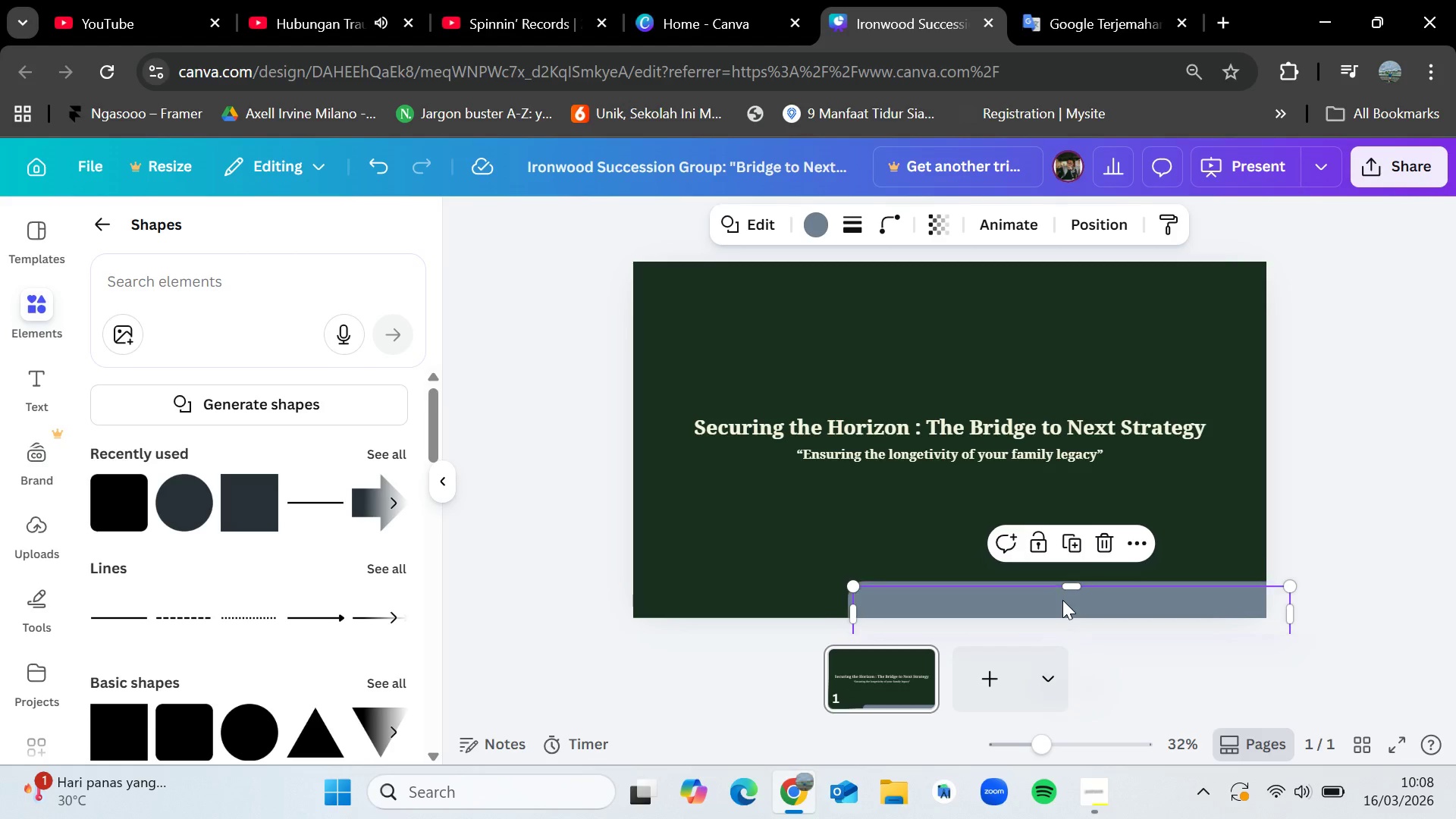 
key(Control+V)
 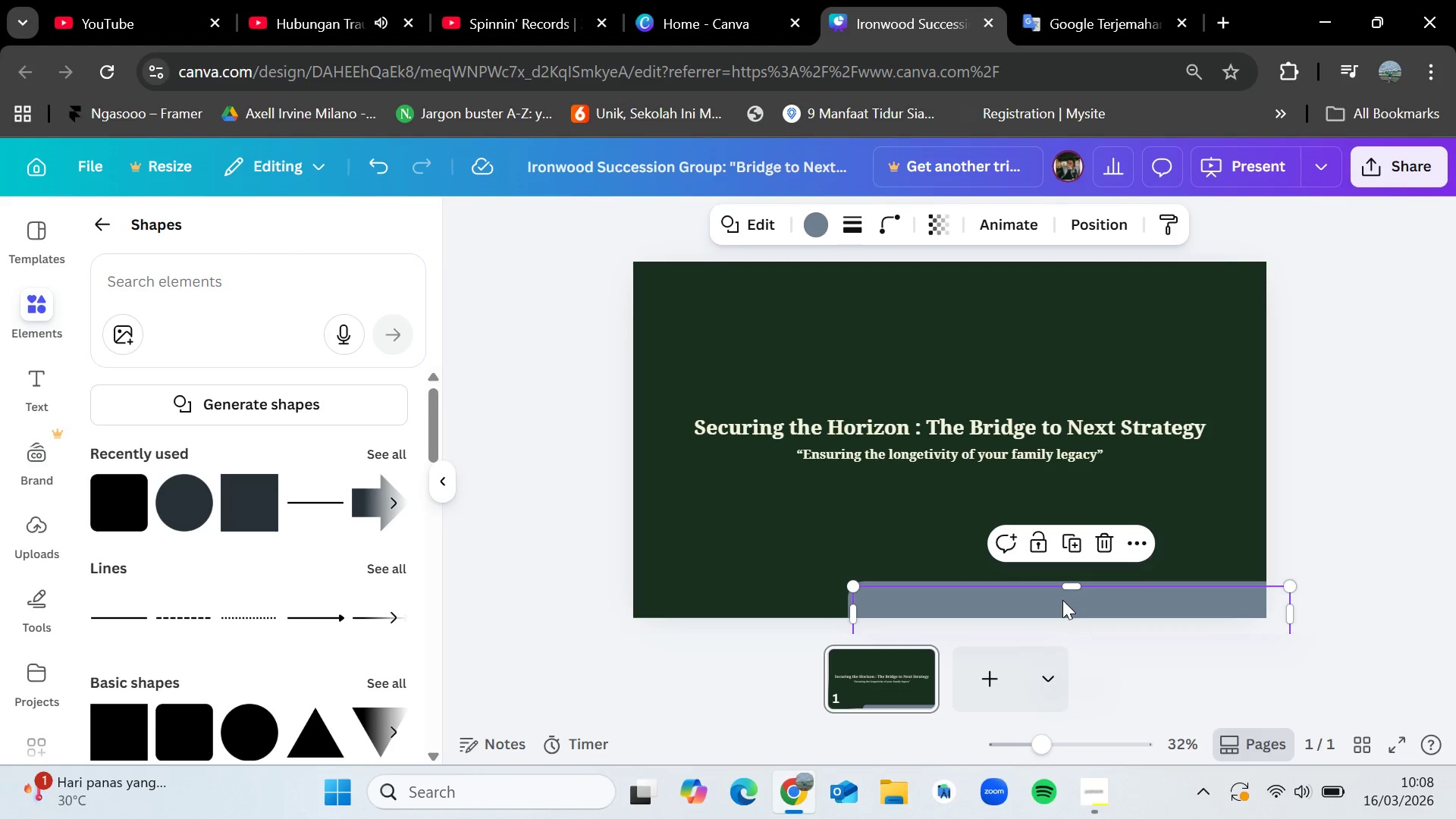 
left_click_drag(start_coordinate=[1062, 600], to_coordinate=[768, 261])
 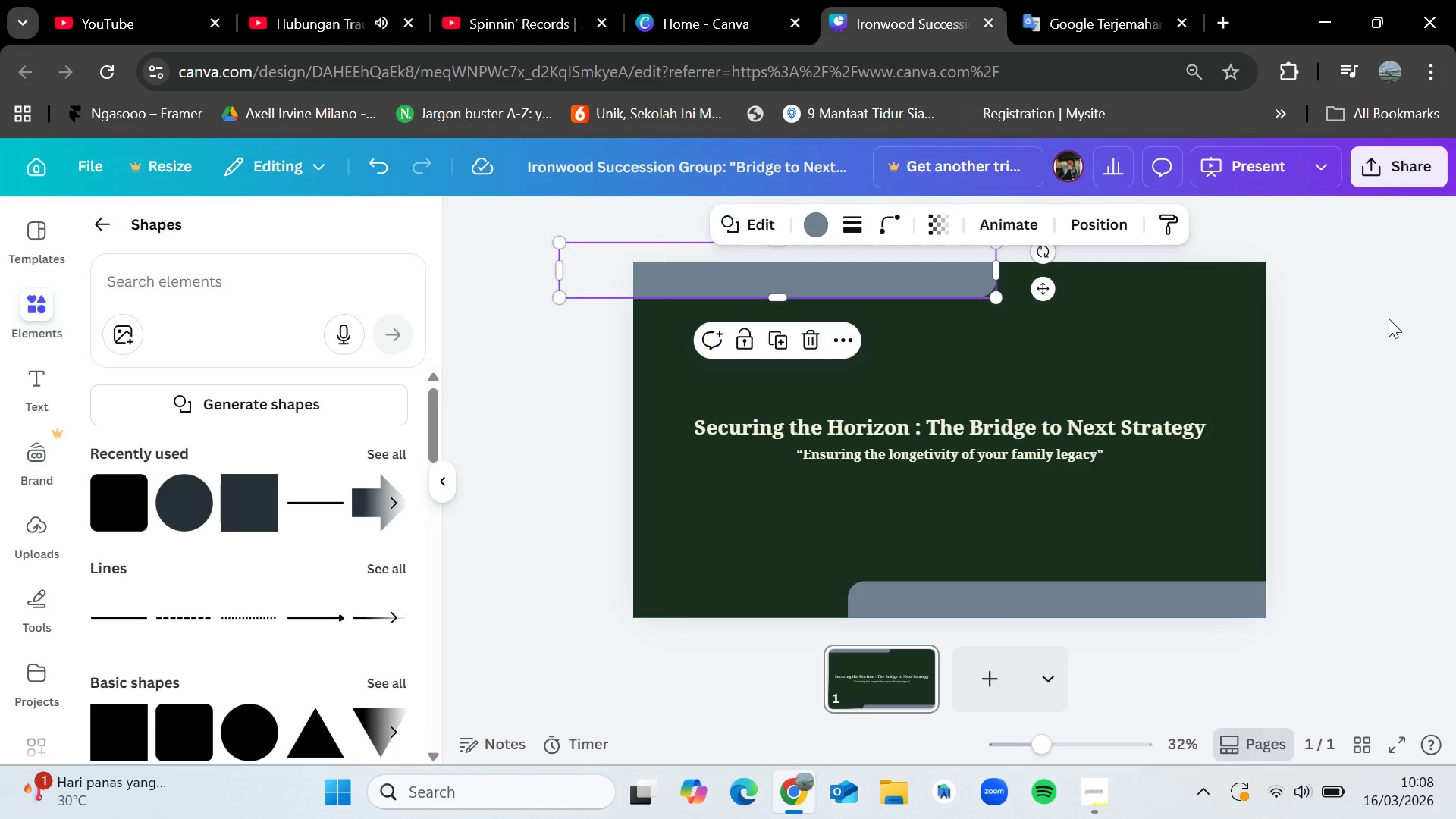 
left_click([1389, 318])
 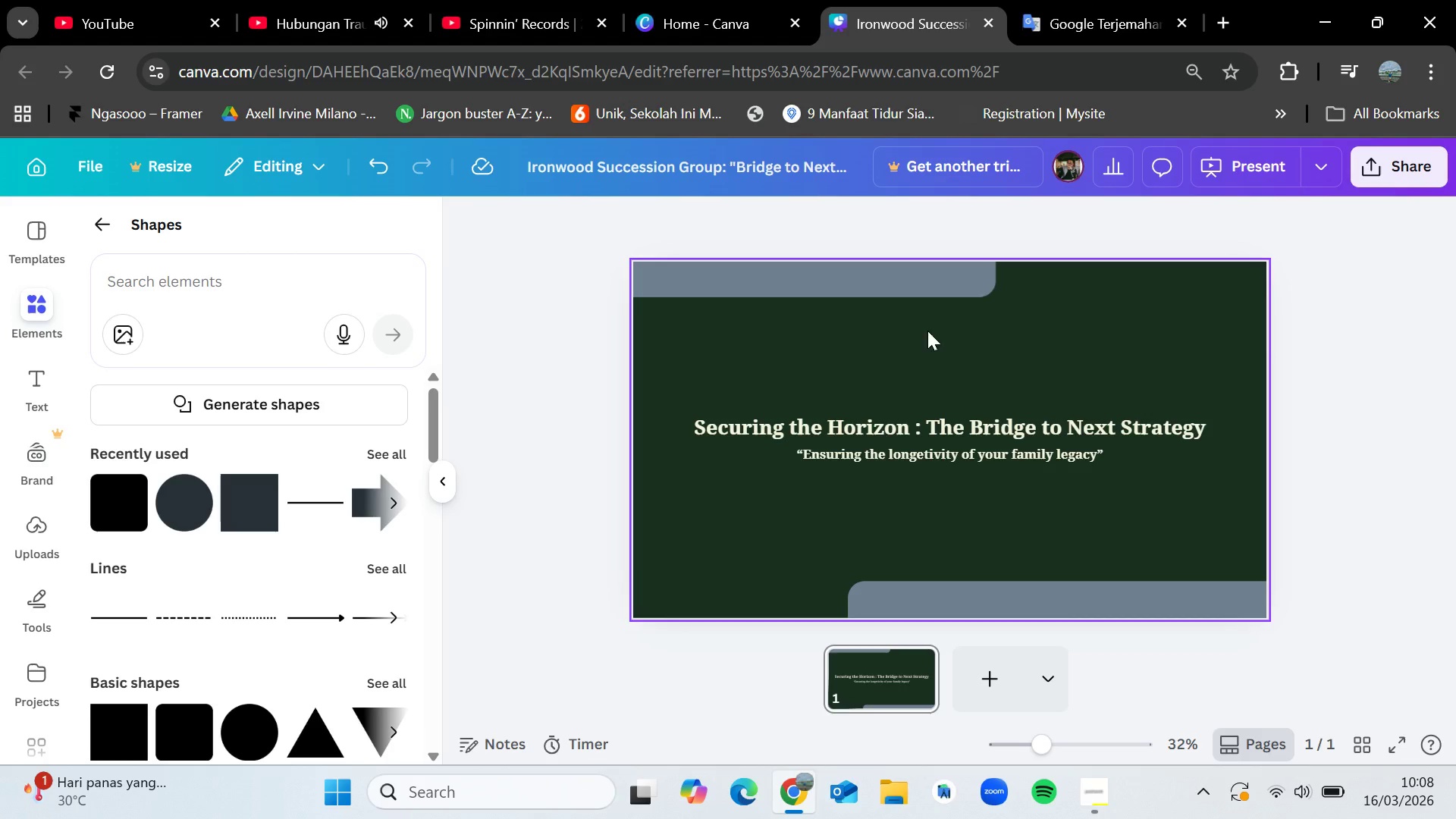 
left_click([884, 293])
 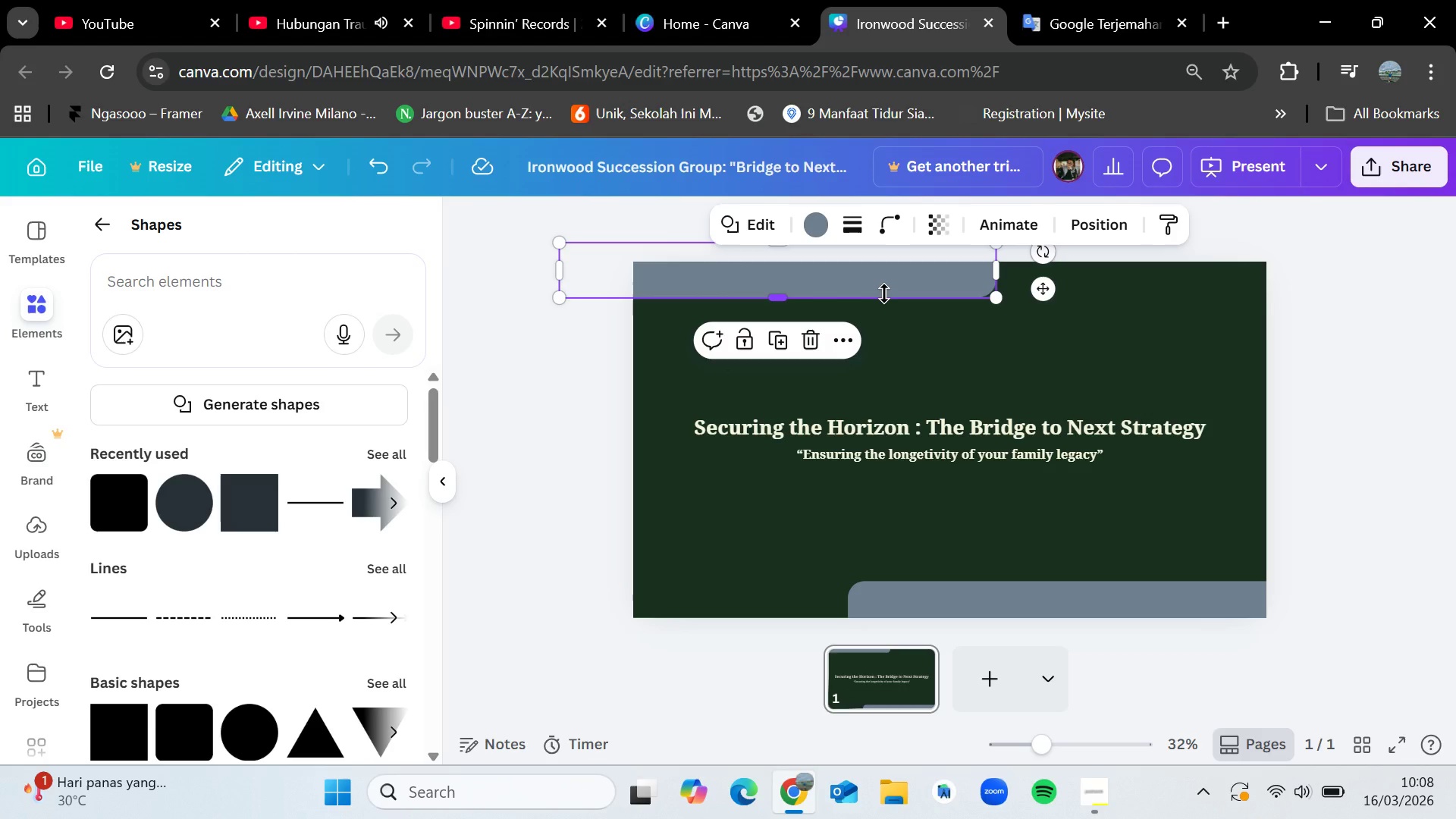 
key(Control+V)
 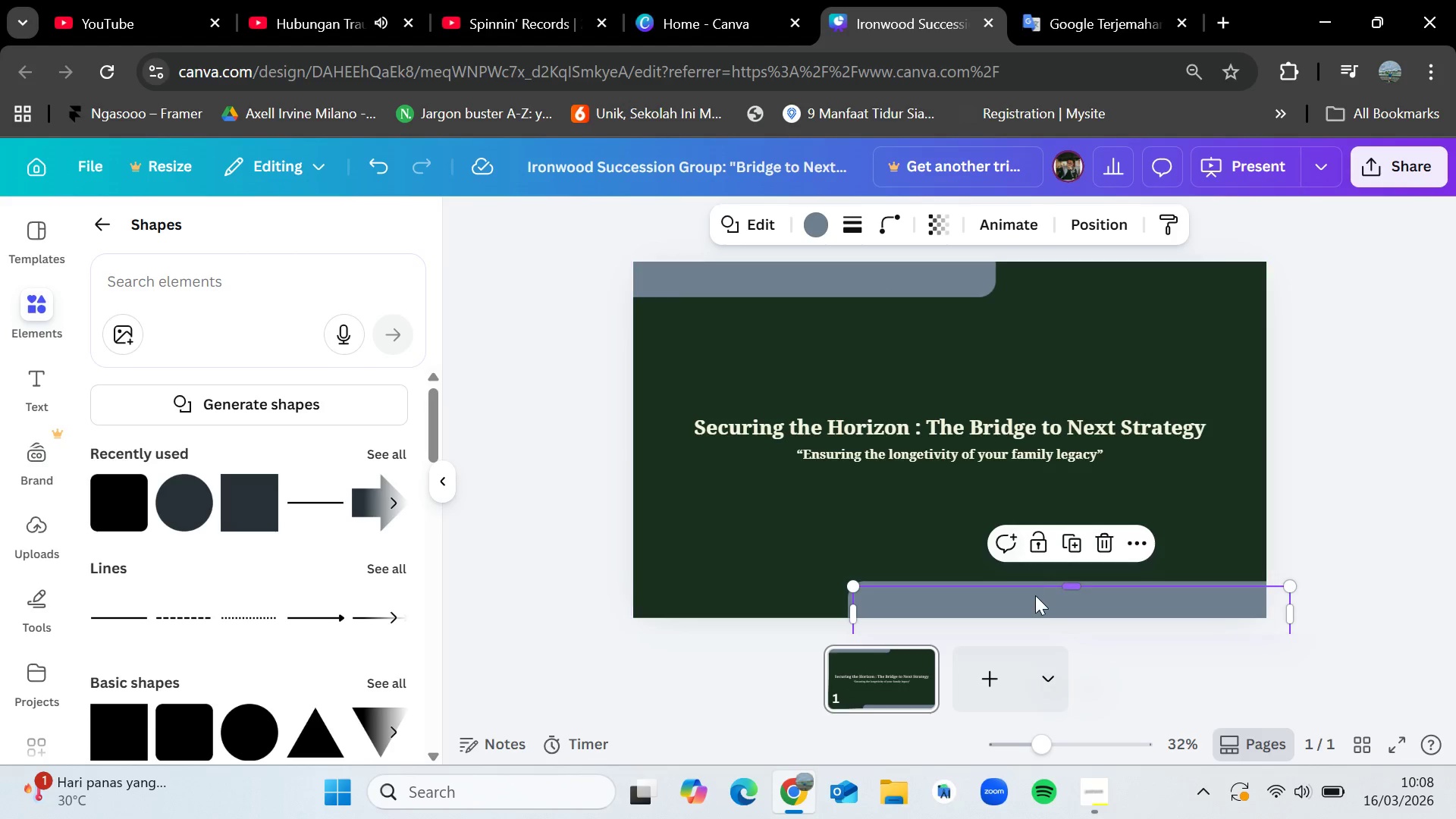 
left_click_drag(start_coordinate=[1035, 595], to_coordinate=[1317, 243])
 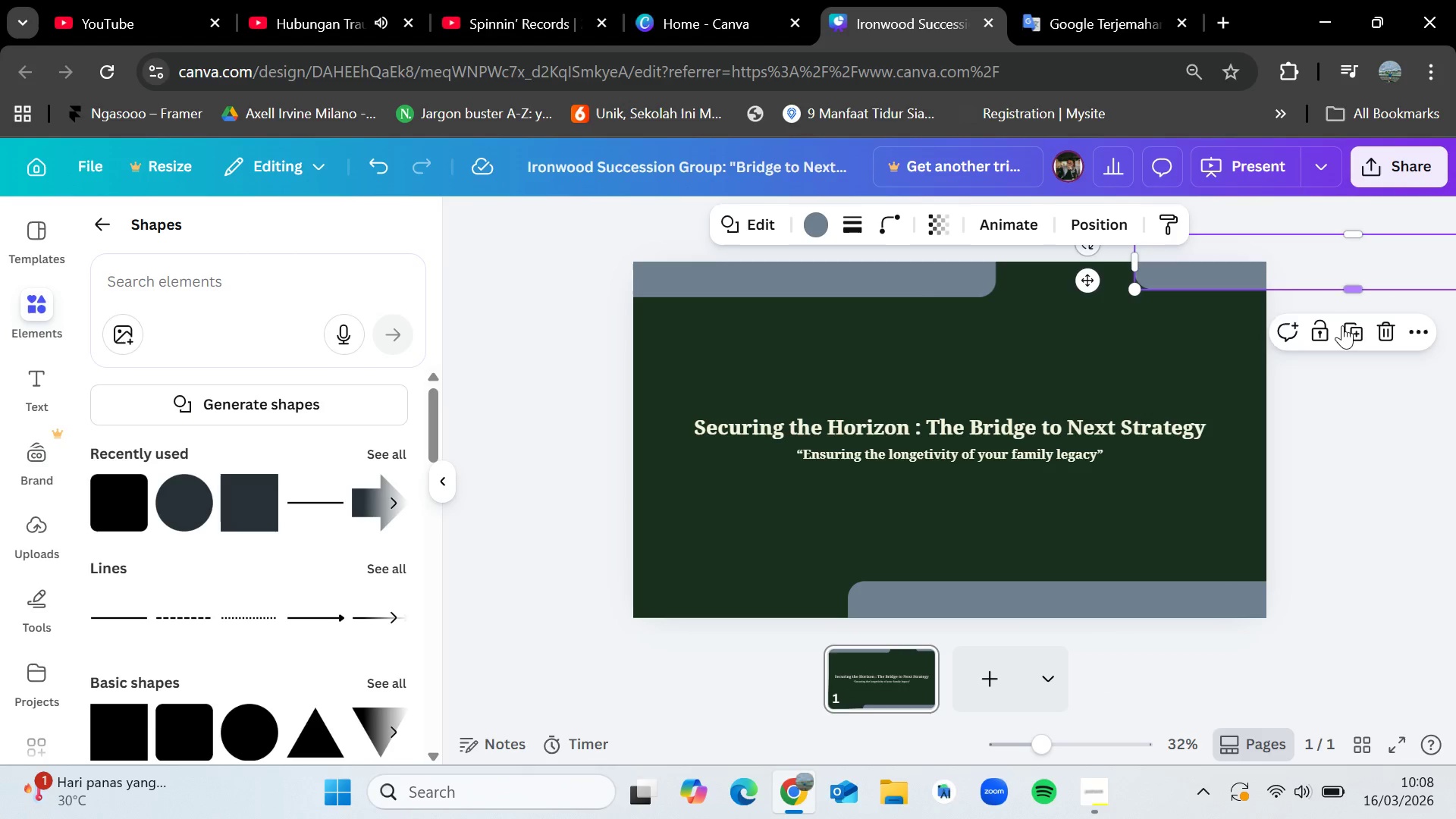 
left_click_drag(start_coordinate=[1343, 382], to_coordinate=[1343, 387])
 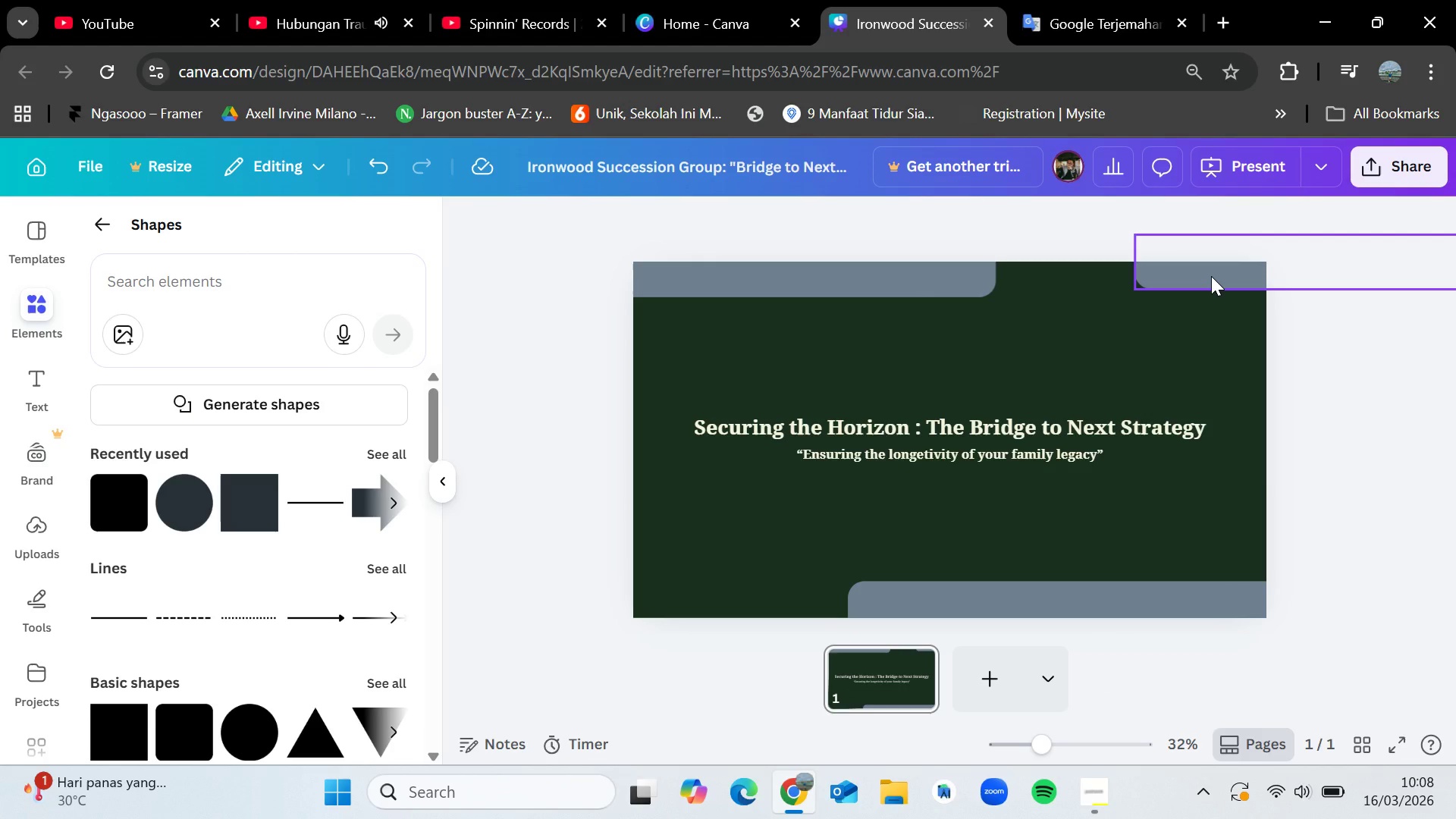 
key(Control+V)
 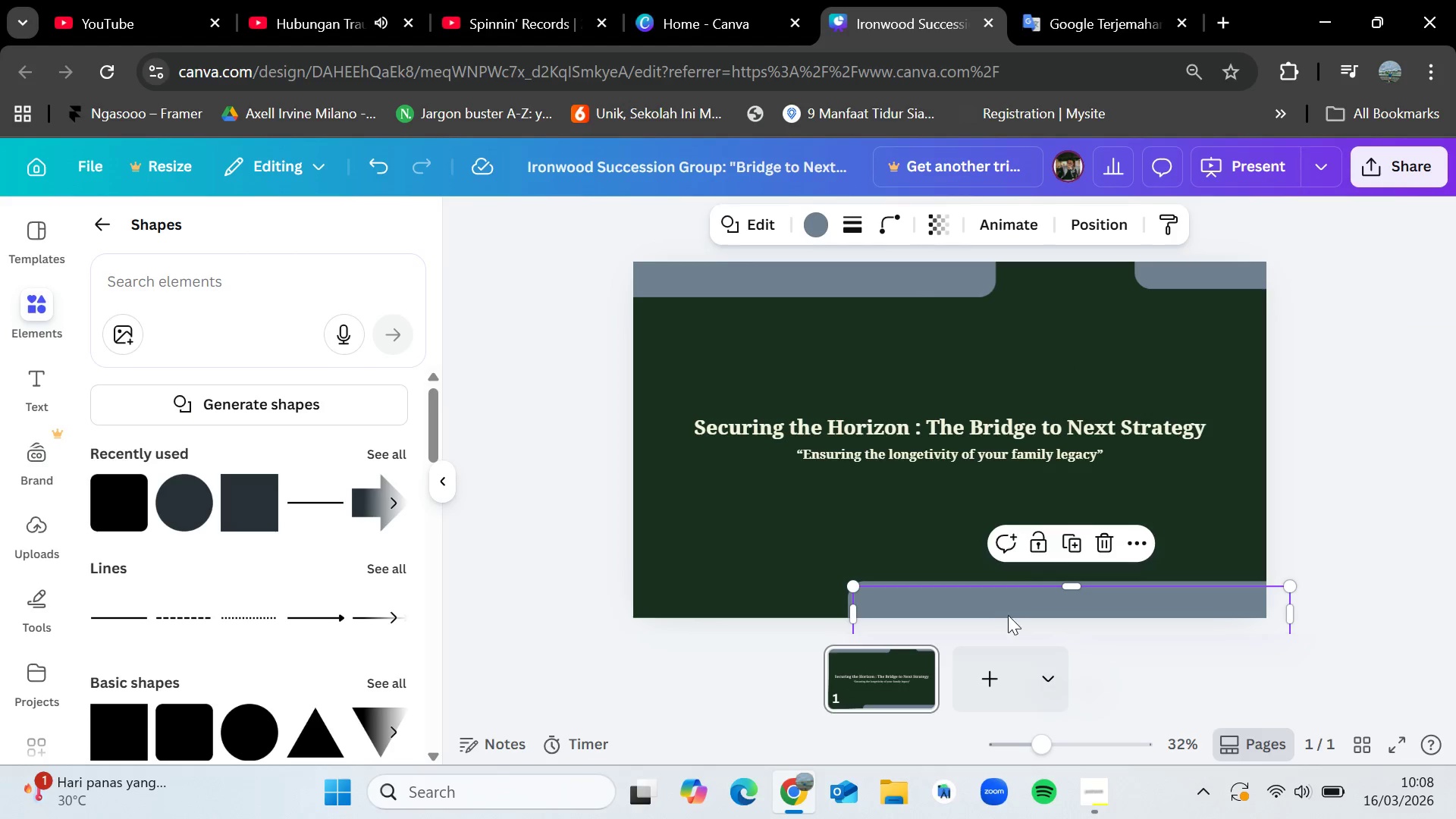 
left_click_drag(start_coordinate=[1004, 601], to_coordinate=[497, 612])
 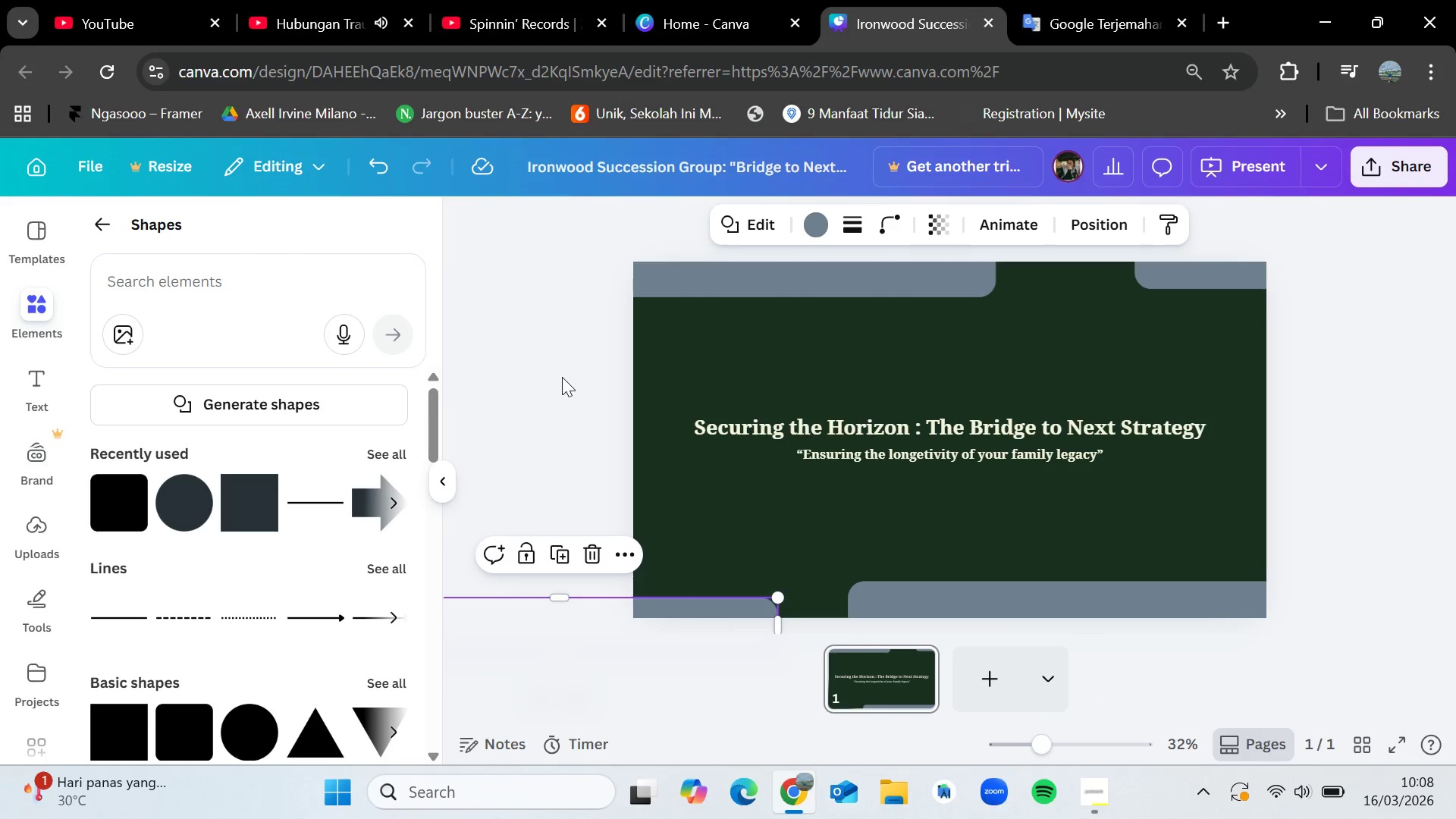 
left_click([562, 377])
 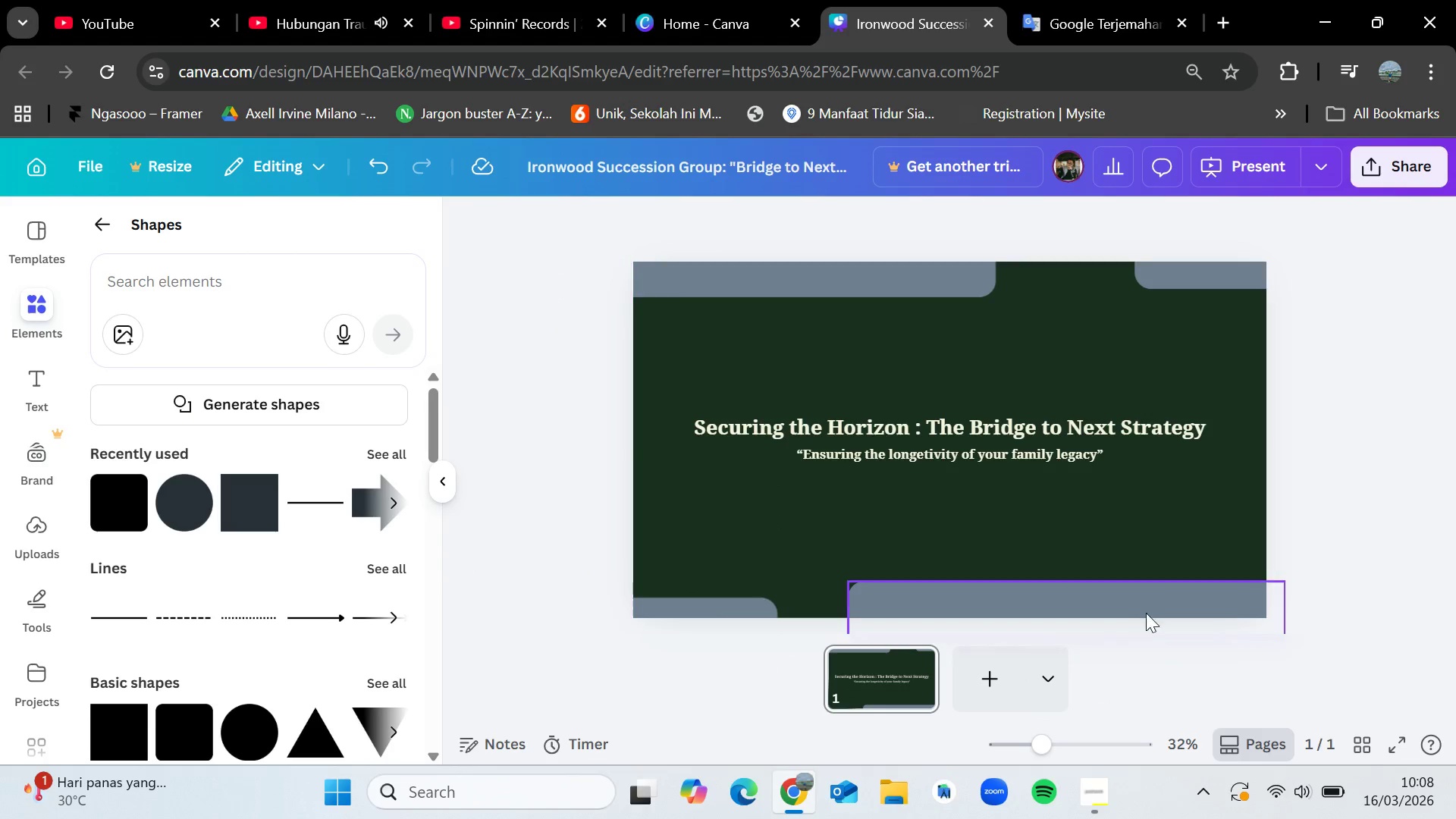 
left_click_drag(start_coordinate=[1124, 607], to_coordinate=[1132, 607])
 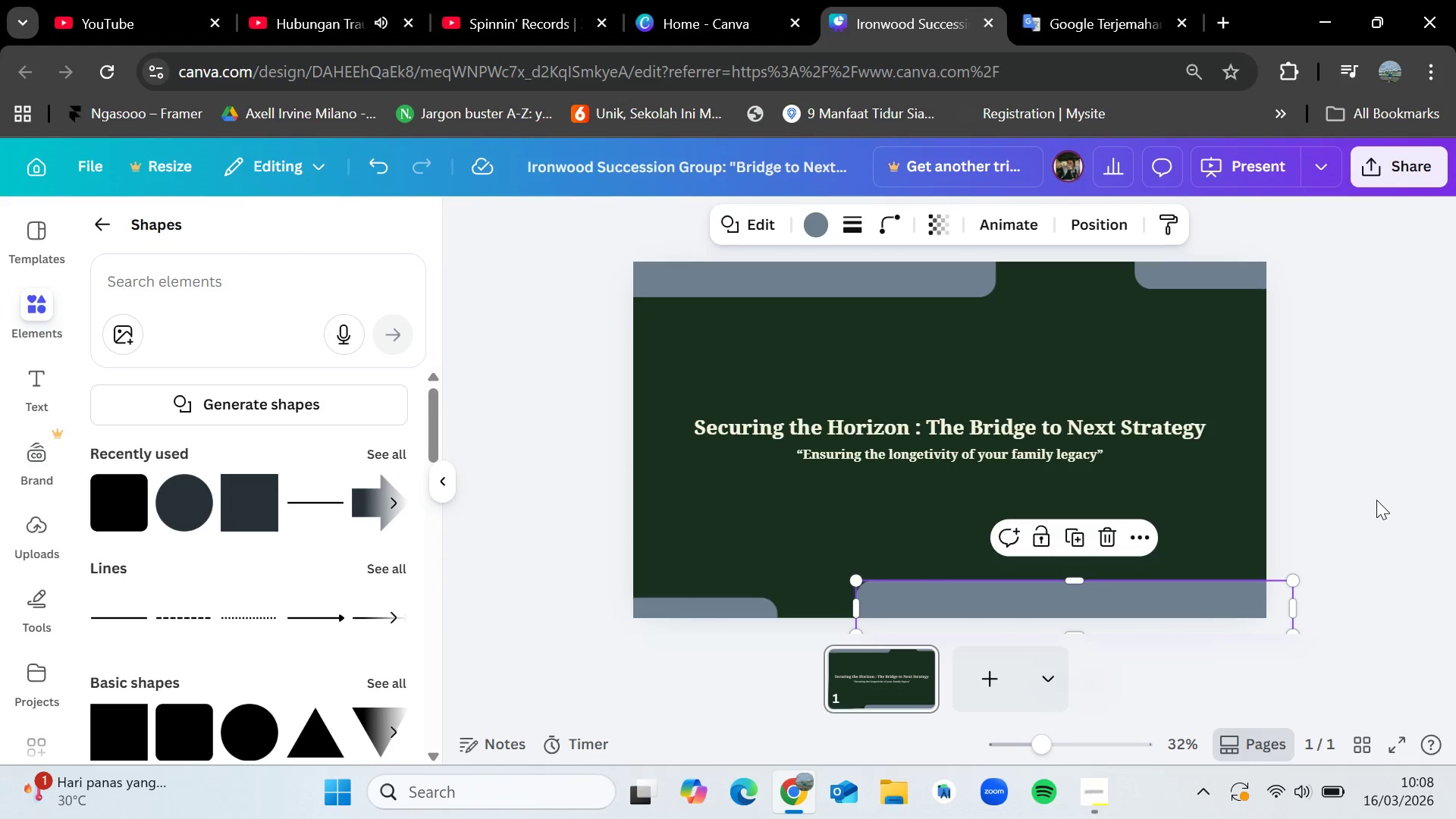 
left_click([1376, 500])
 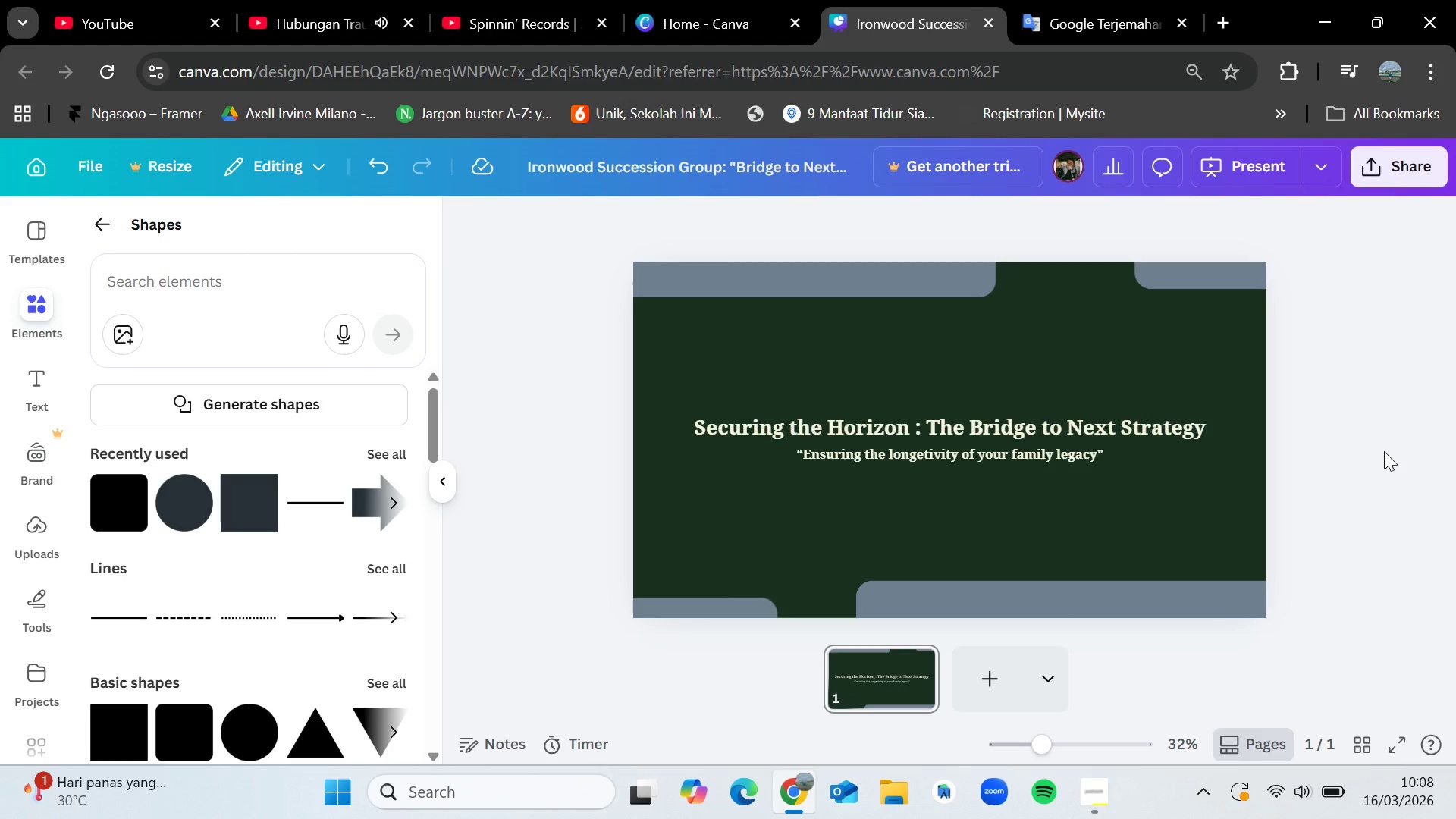 
left_click([782, 425])
 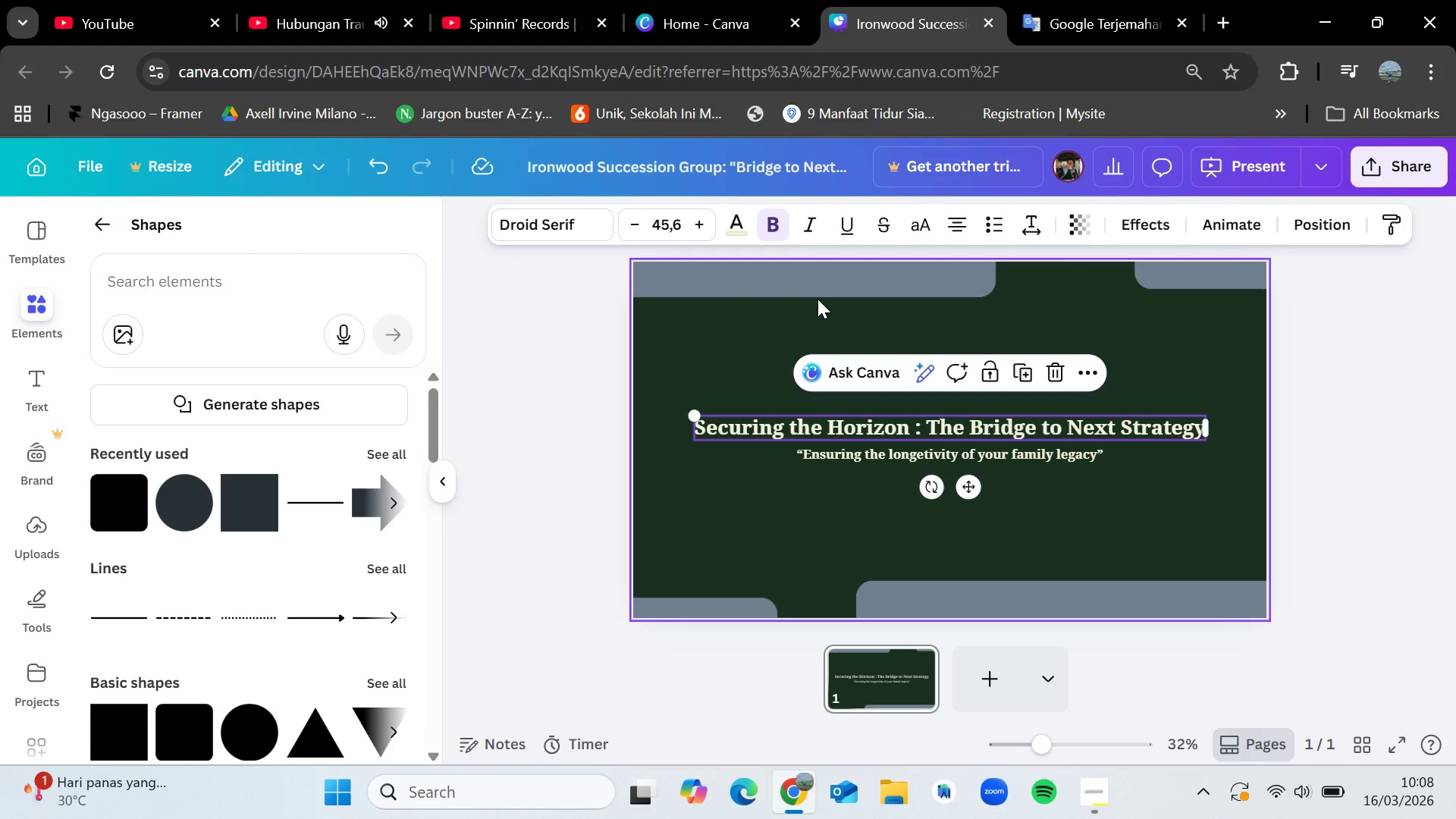 
double_click([820, 291])
 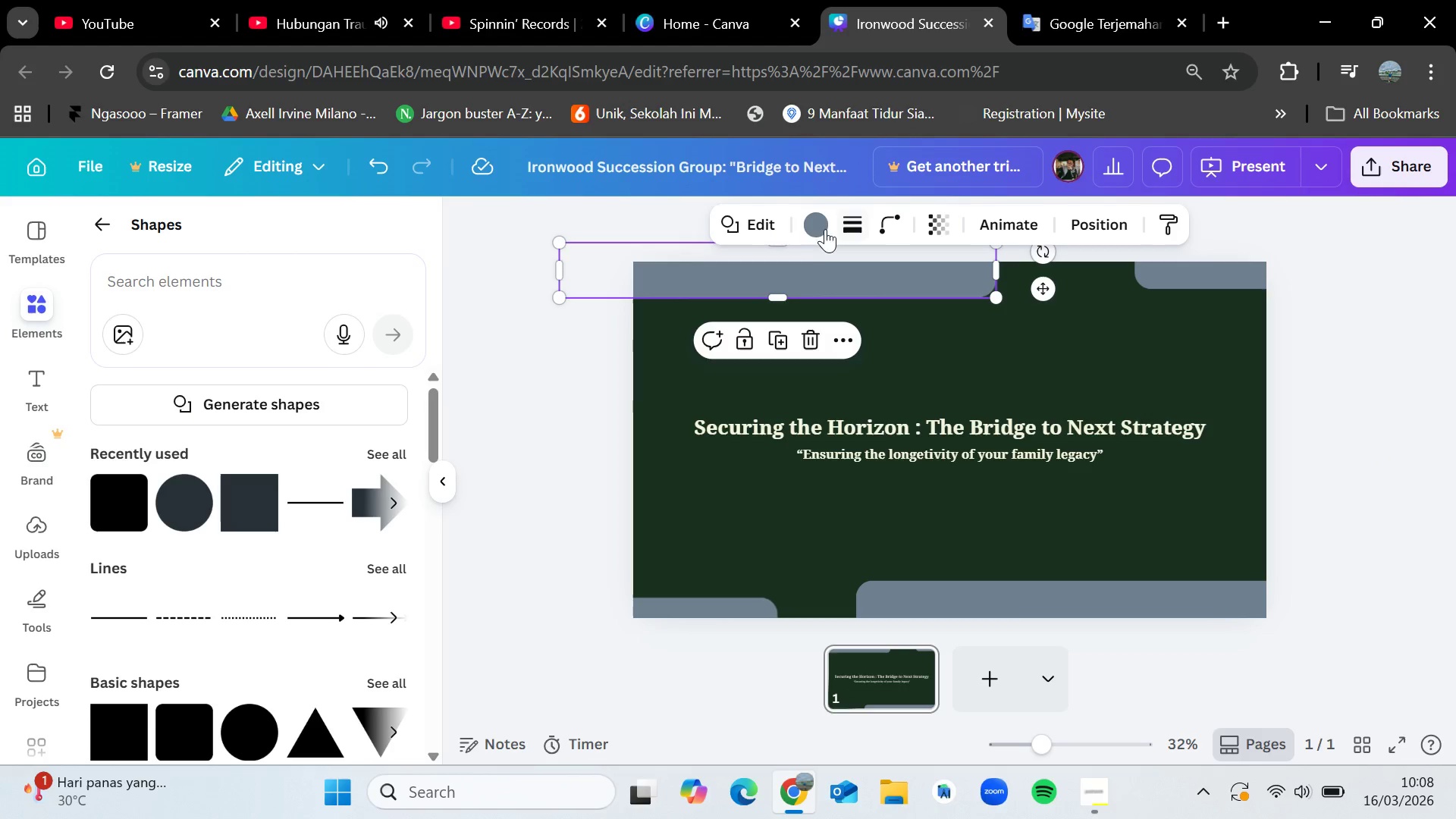 
left_click([817, 224])
 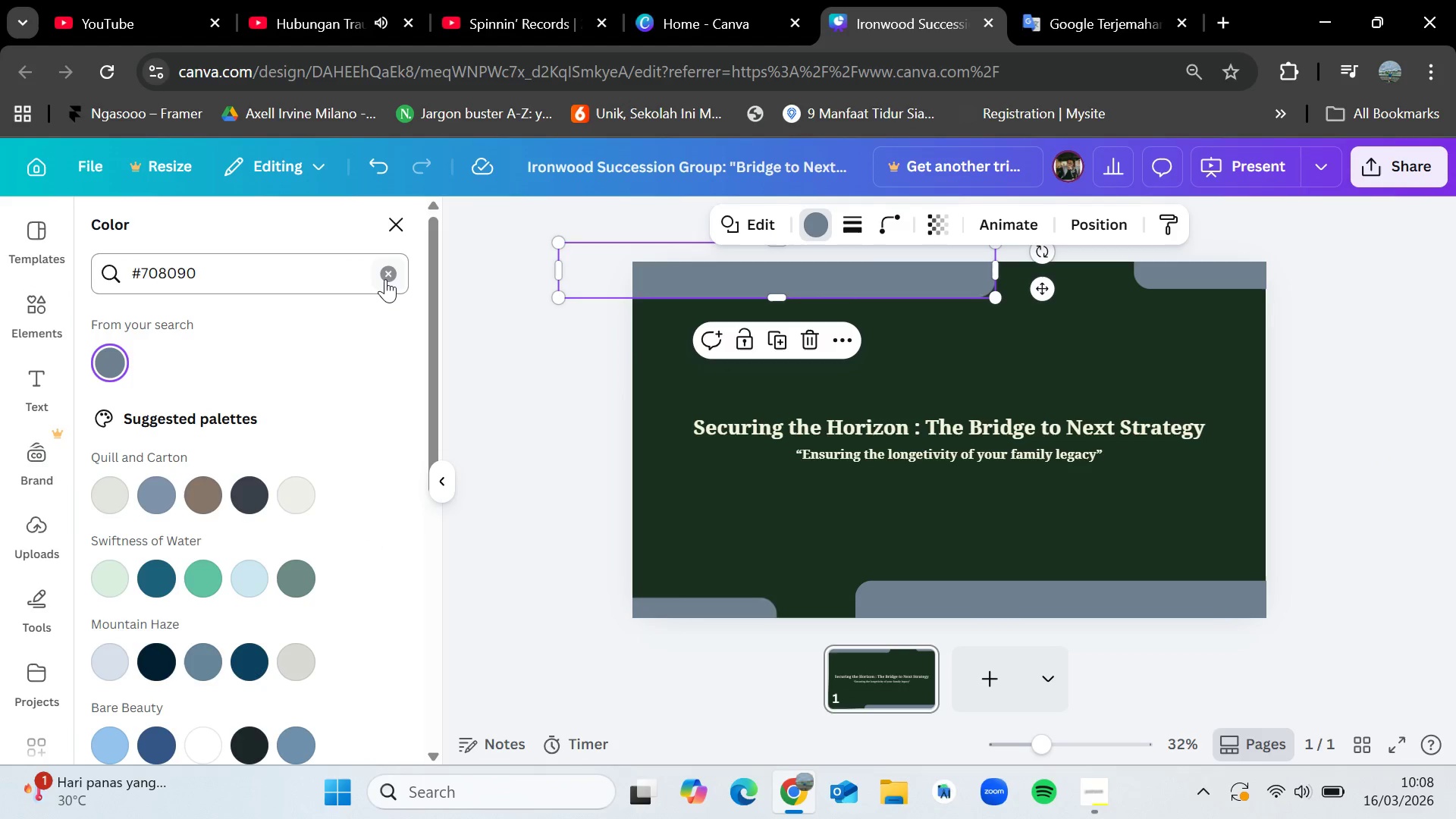 
left_click([385, 279])
 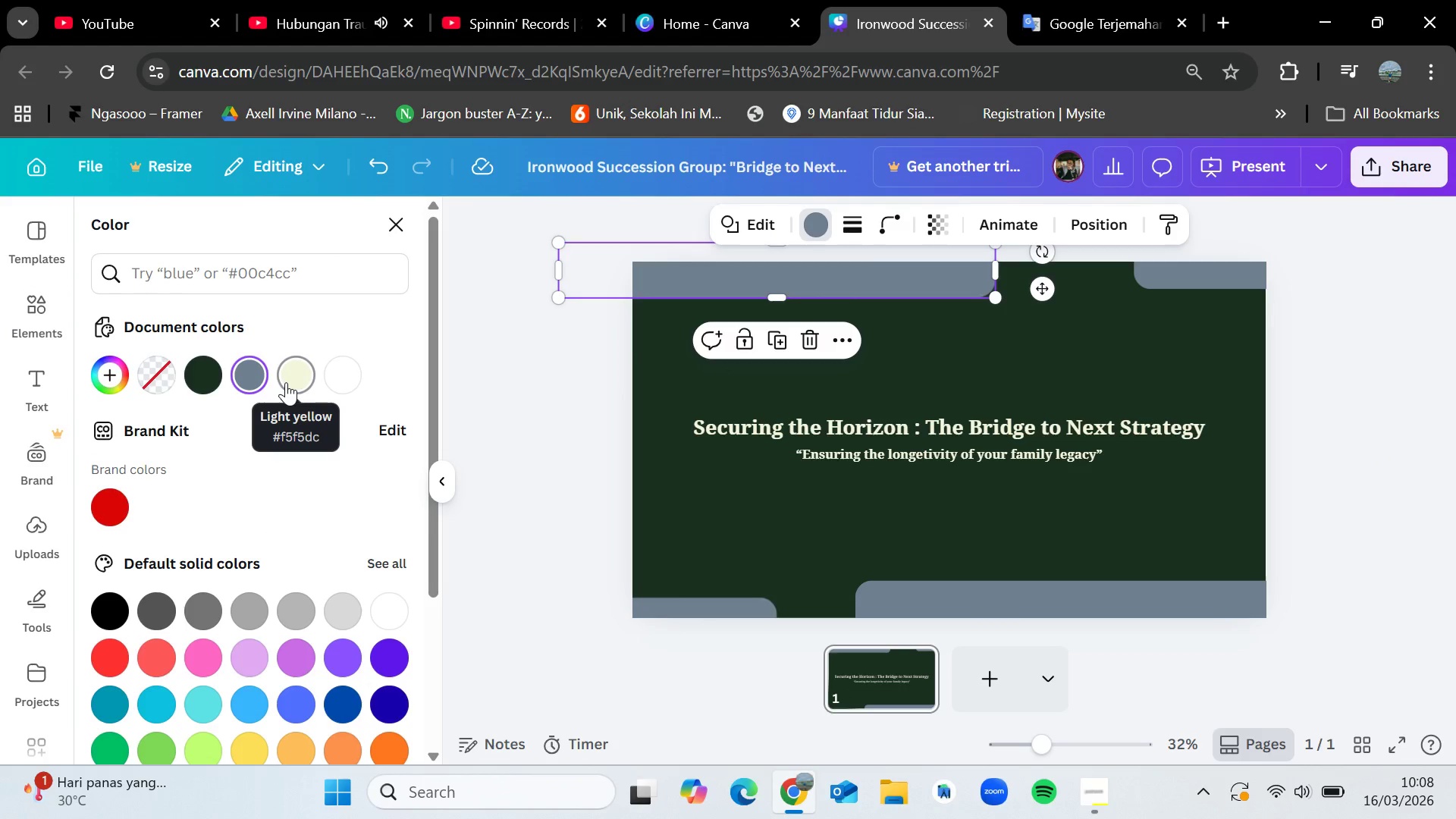 
left_click([287, 381])
 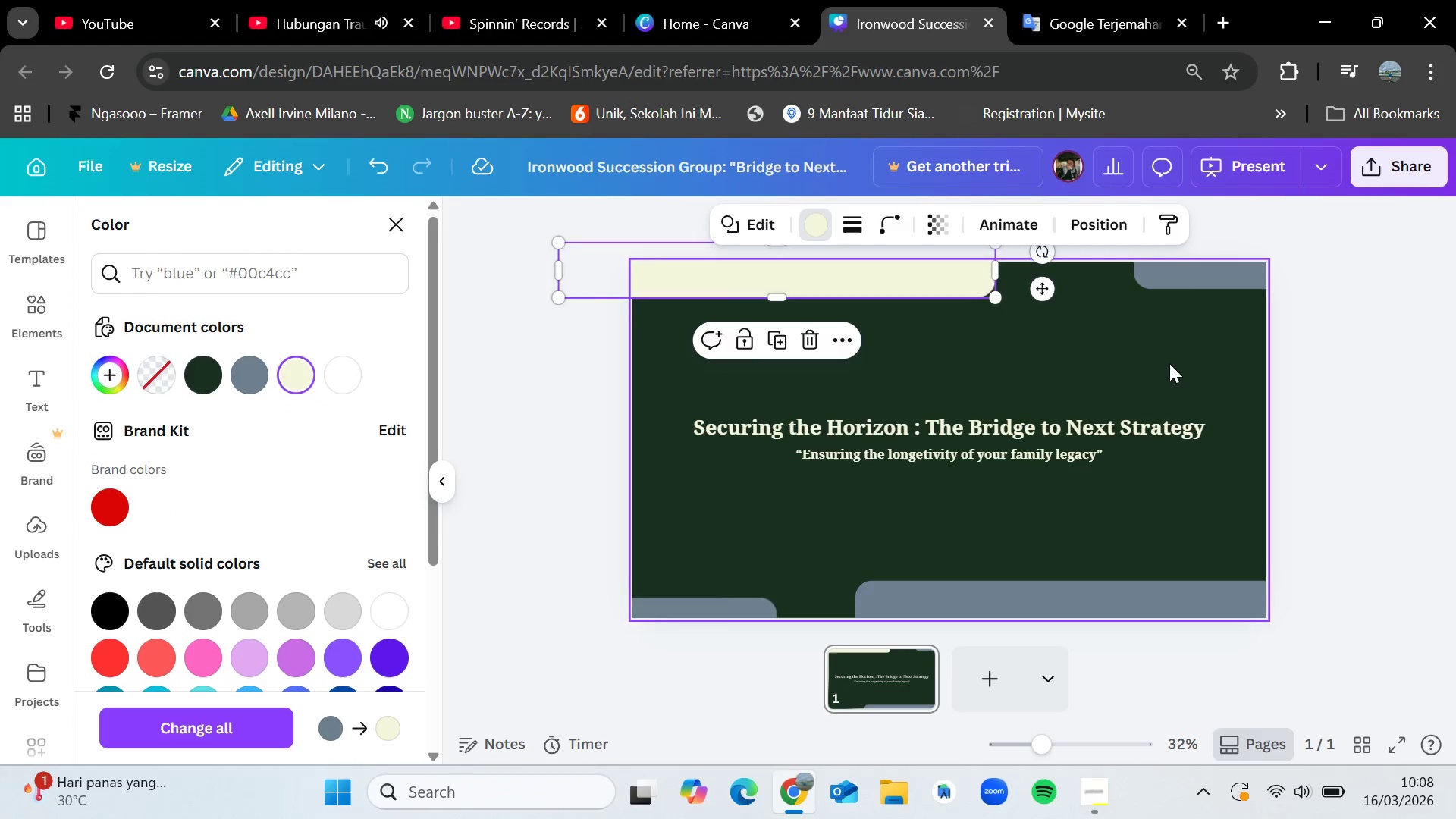 
left_click([1182, 274])
 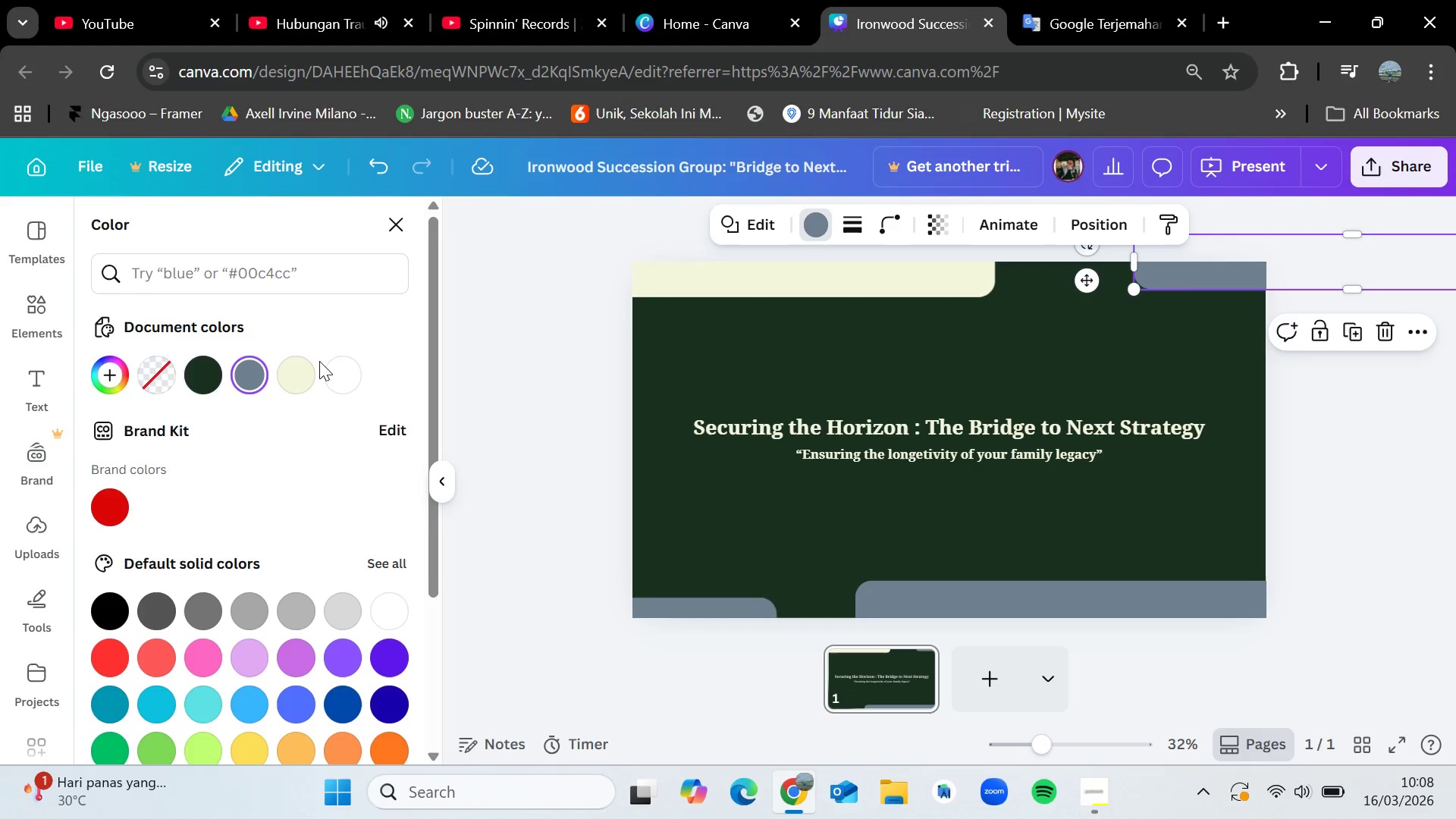 
left_click([292, 369])
 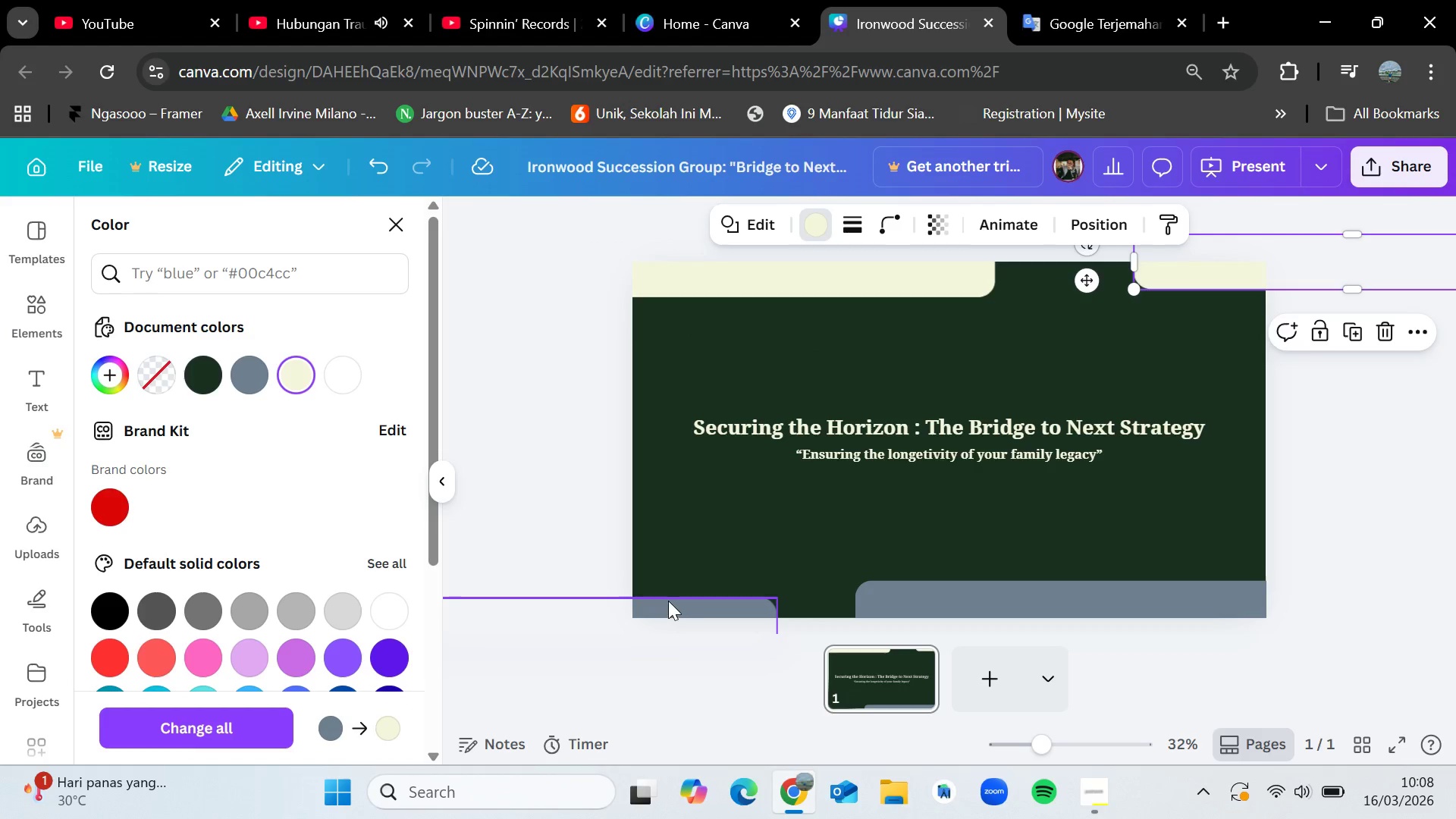 
left_click([668, 601])
 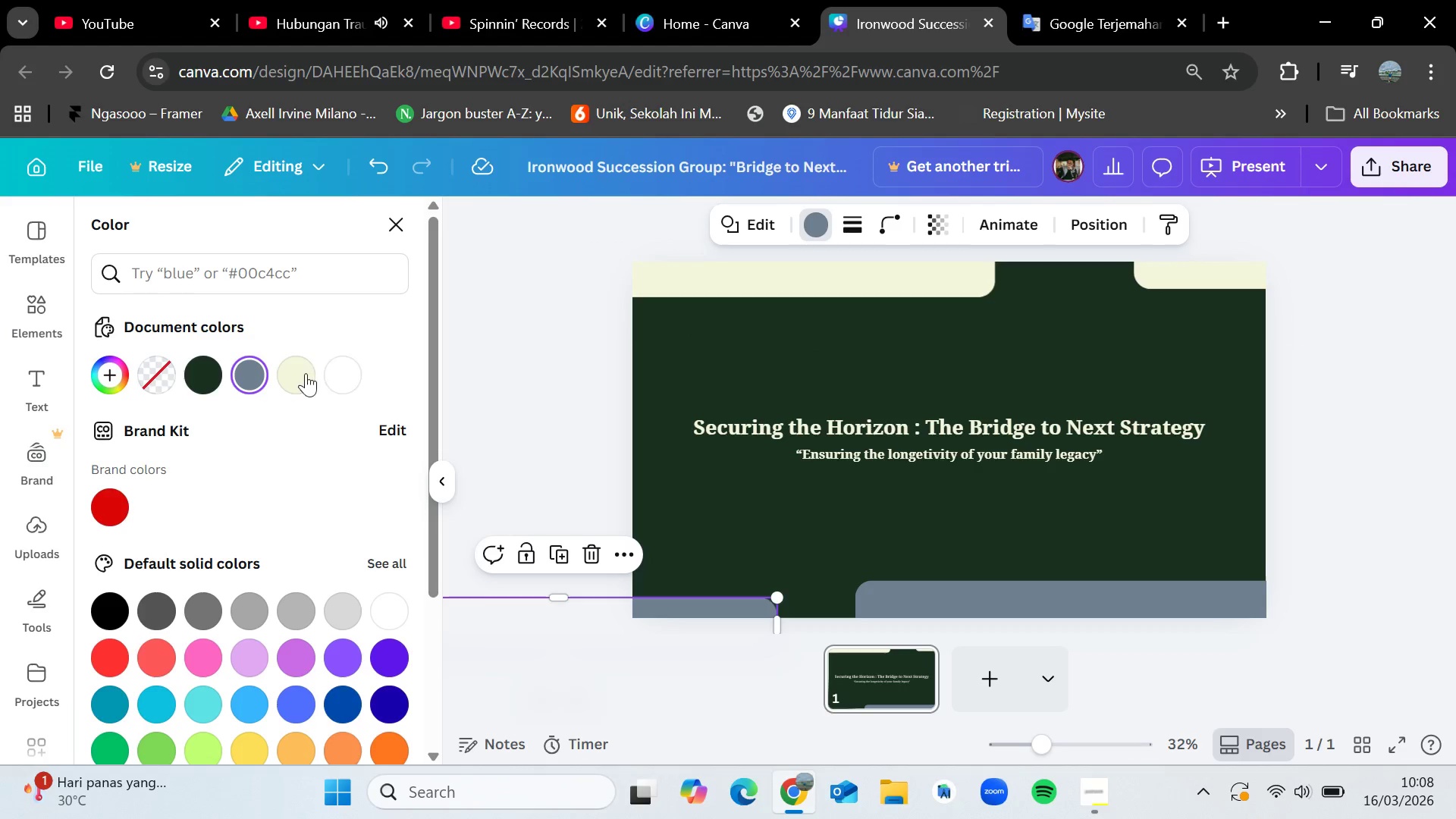 
left_click([304, 373])
 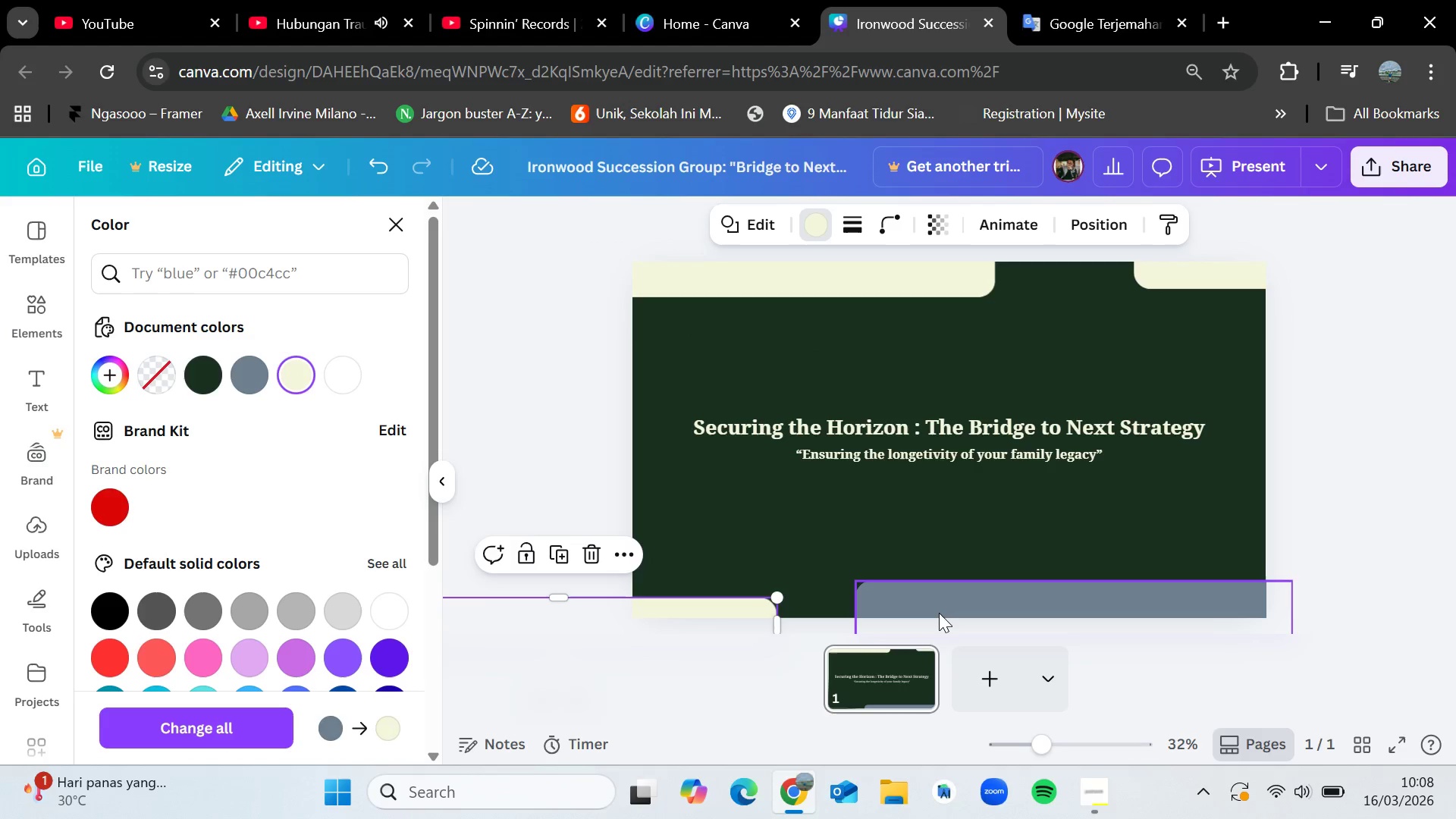 
left_click([939, 607])
 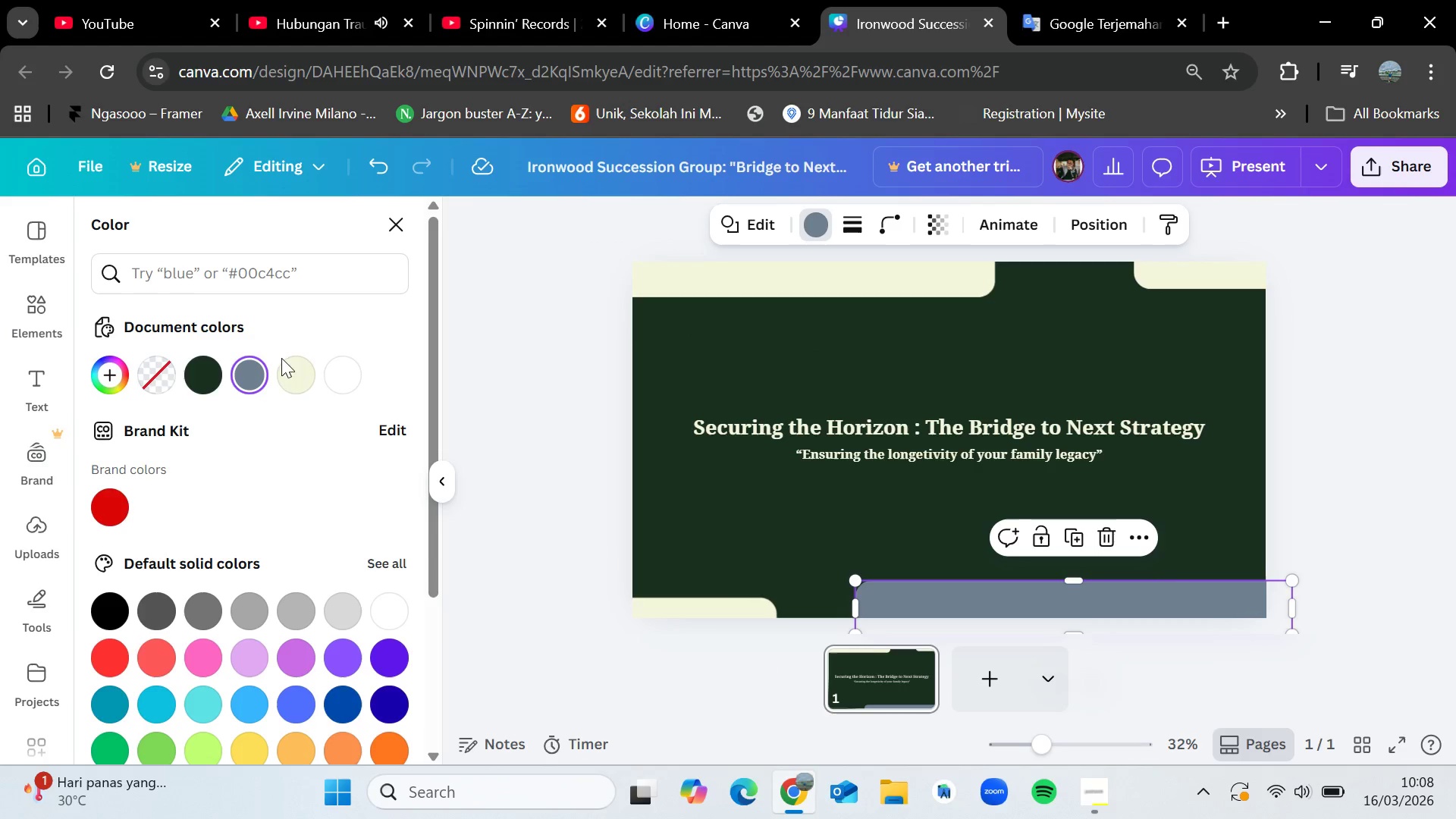 
left_click([292, 378])
 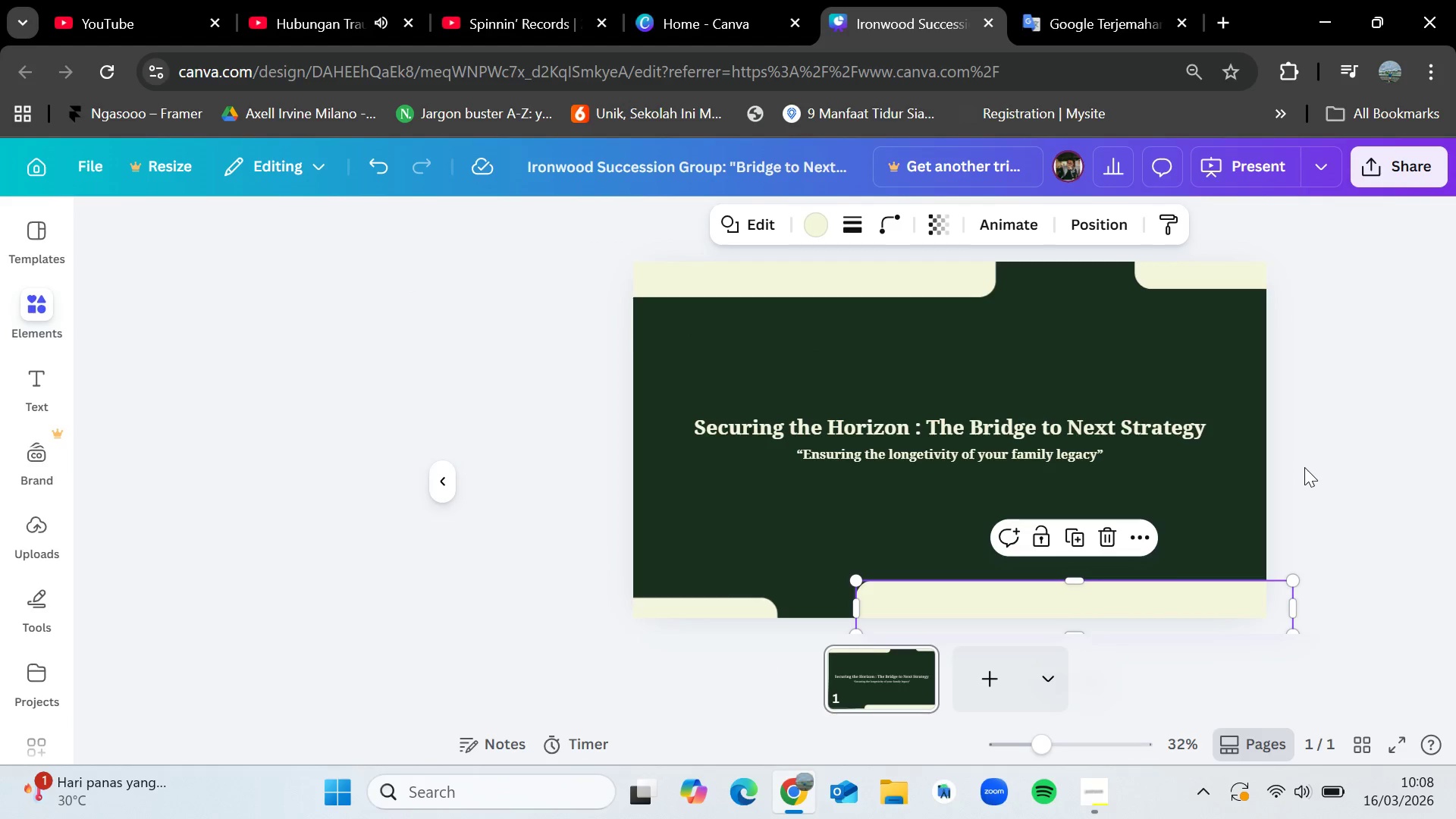 
double_click([1307, 466])
 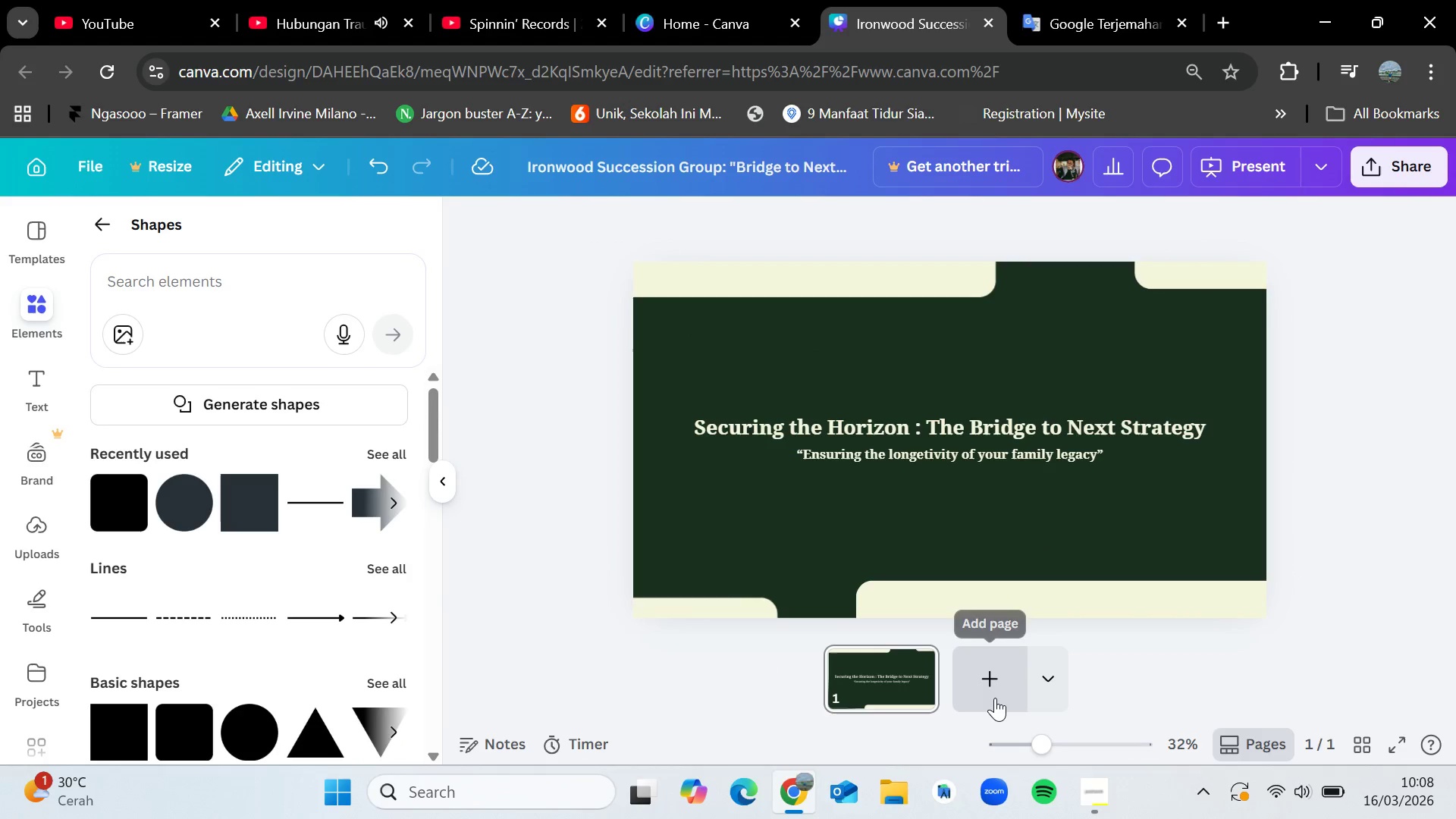 
left_click([995, 698])
 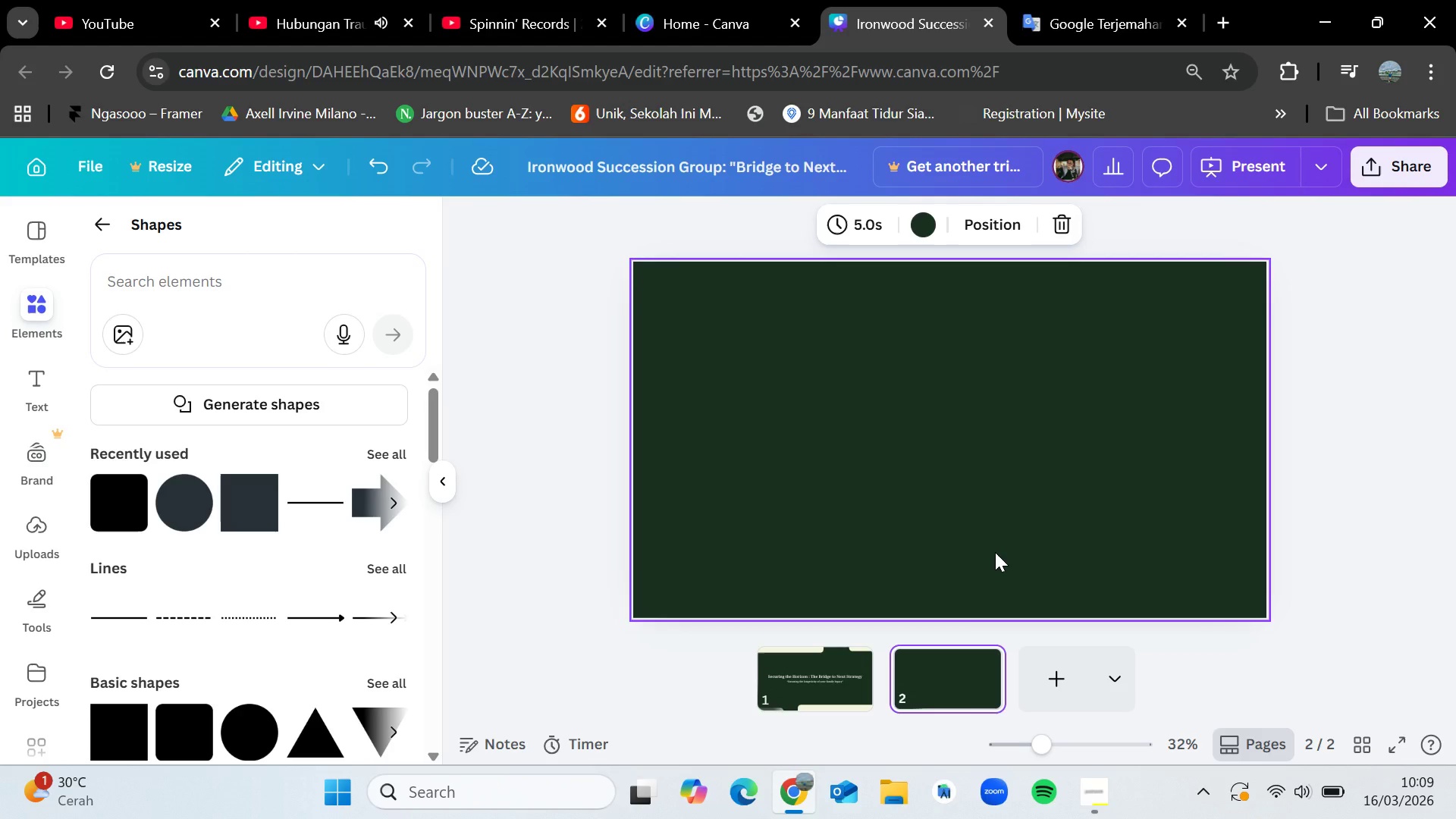 
wait(57.38)
 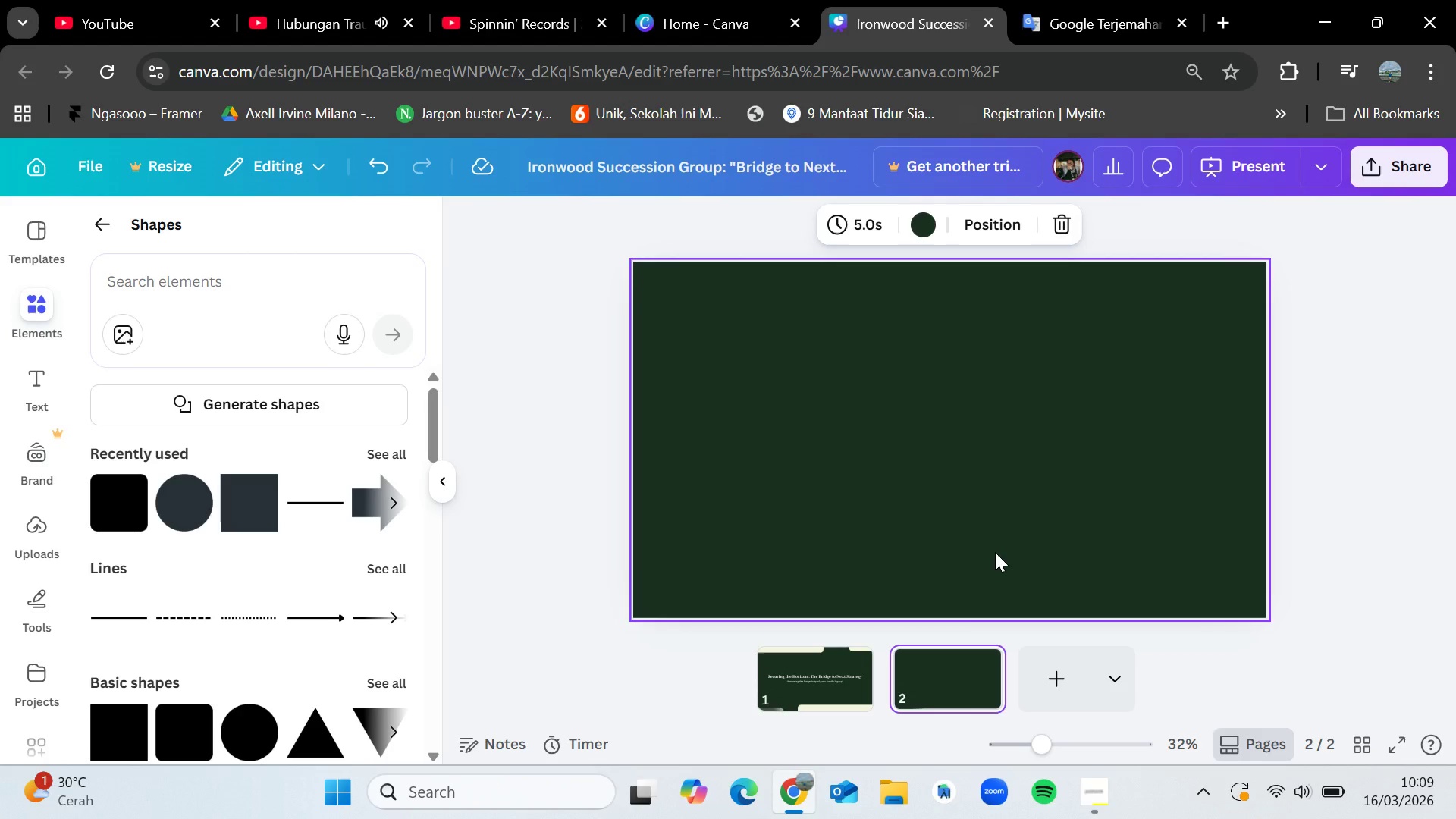 
left_click([1095, 798])